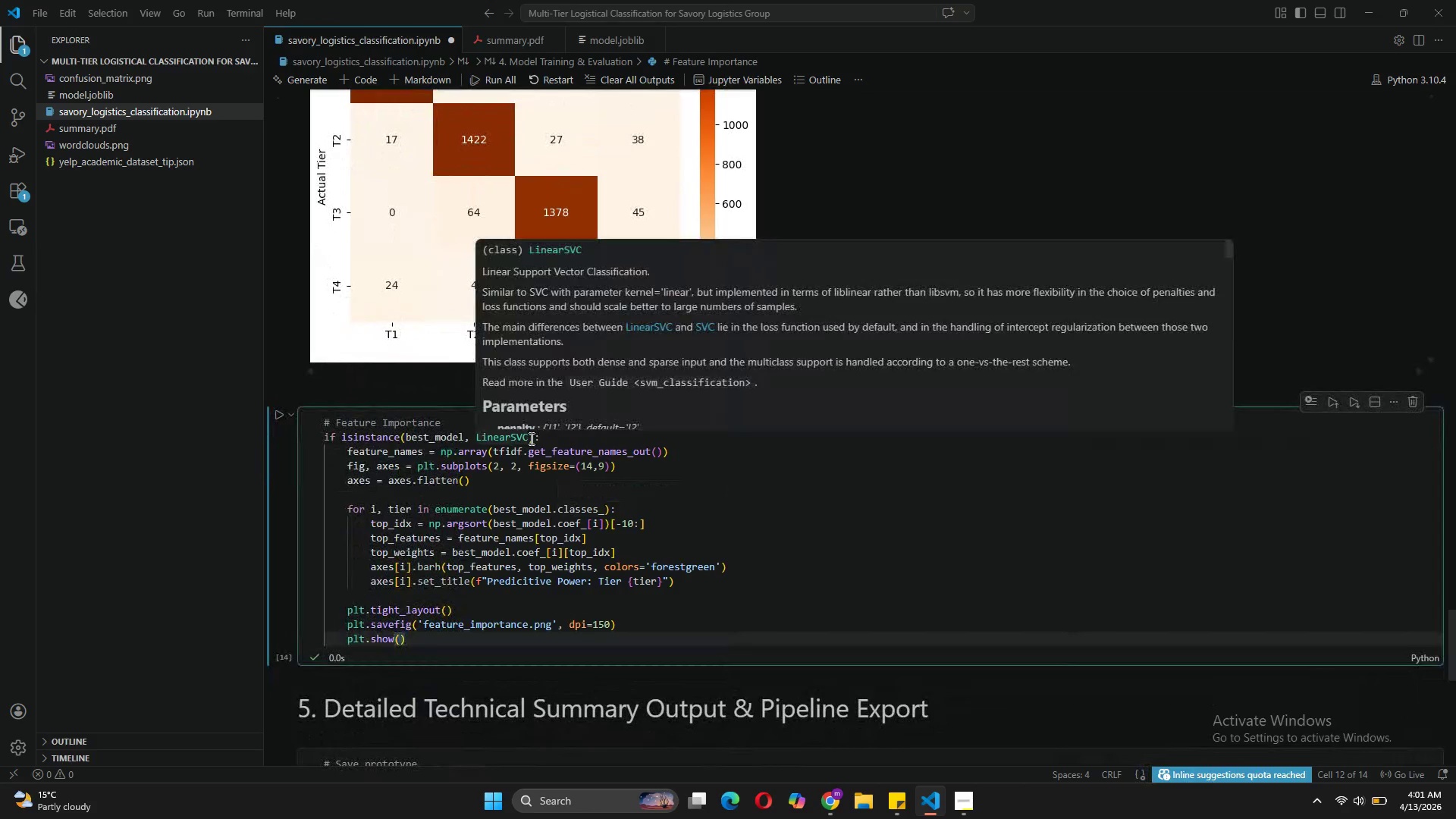 
left_click([530, 438])
 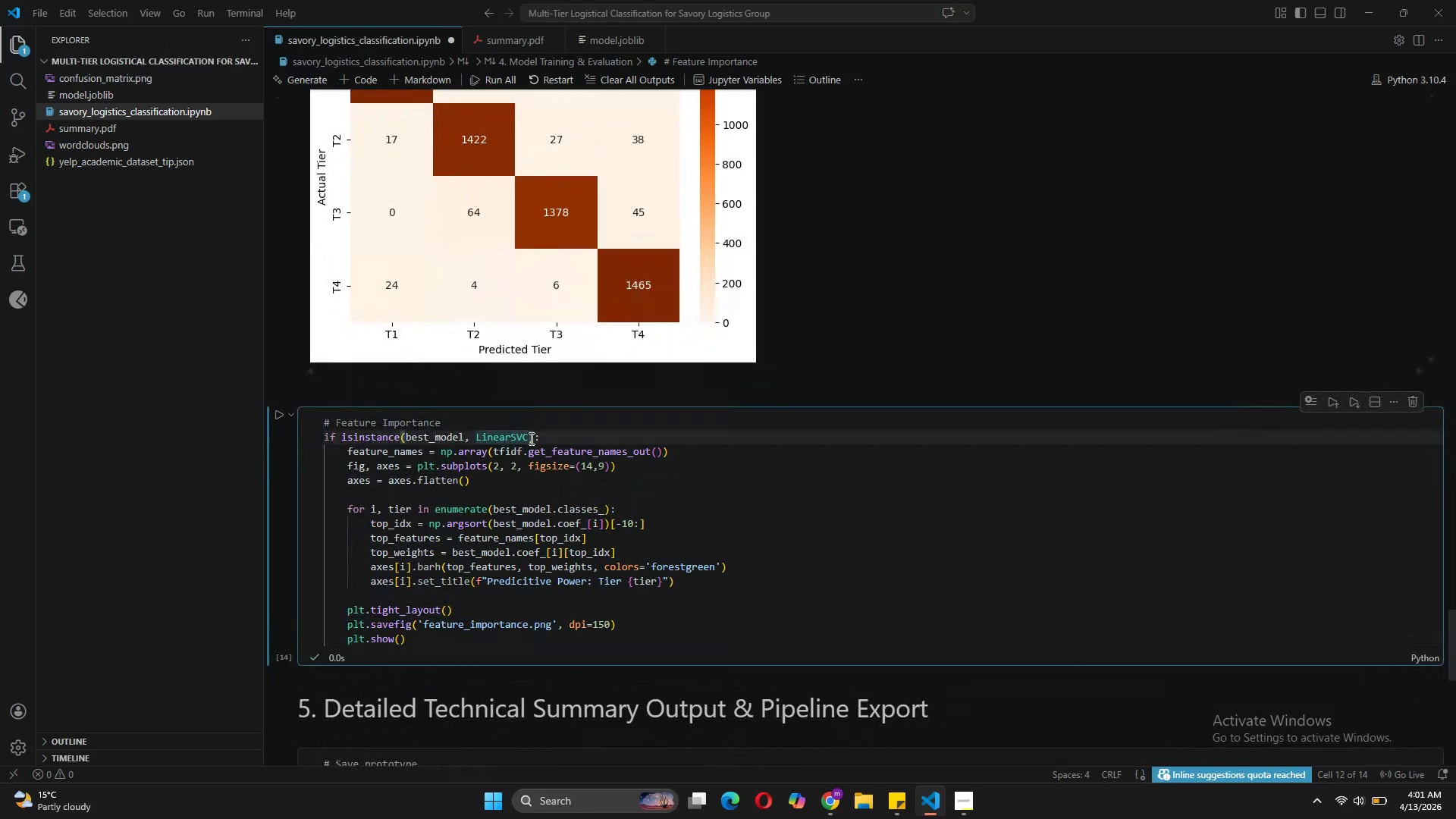 
left_click_drag(start_coordinate=[530, 438], to_coordinate=[476, 436])
 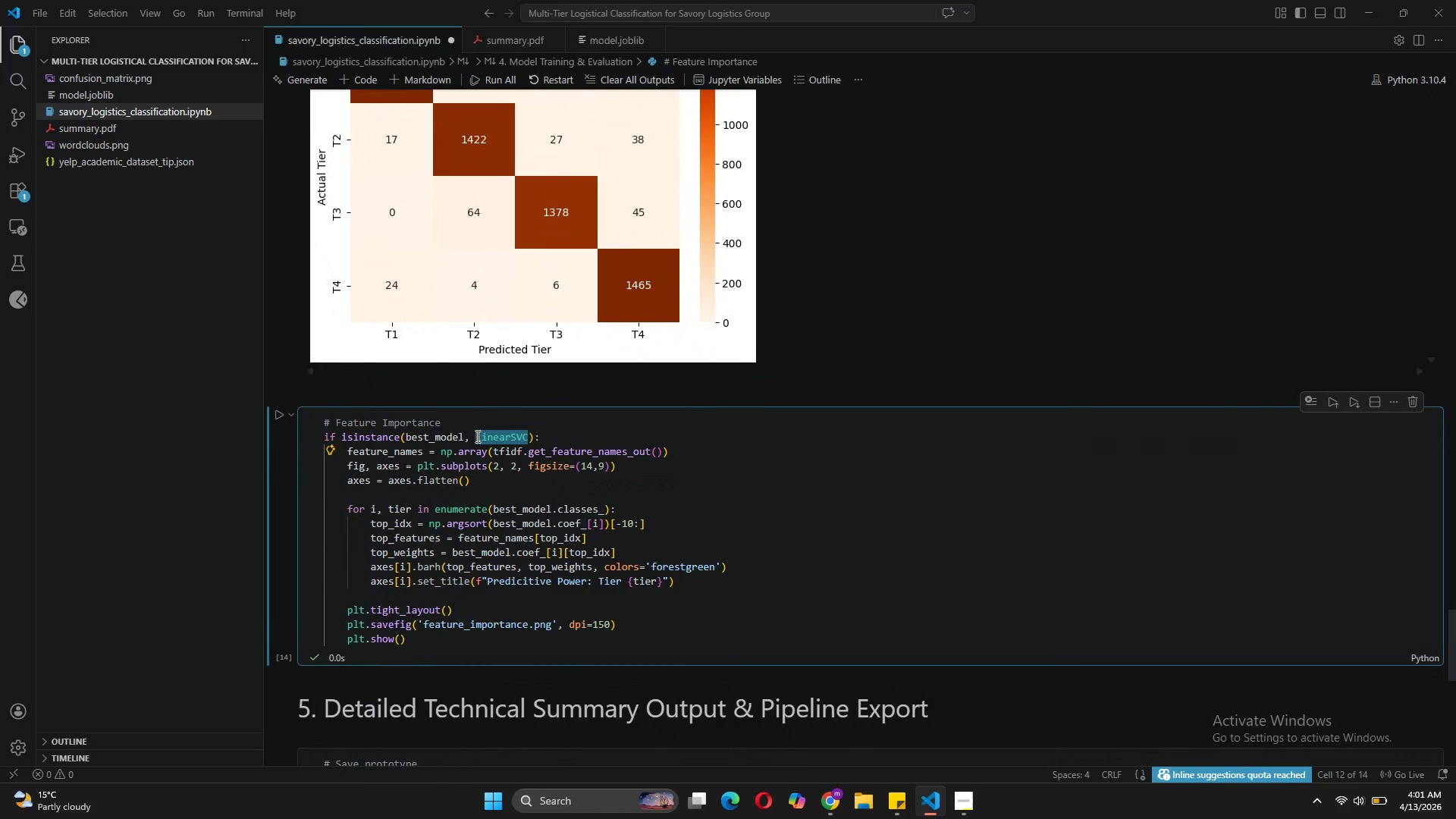 
type(Rand)
 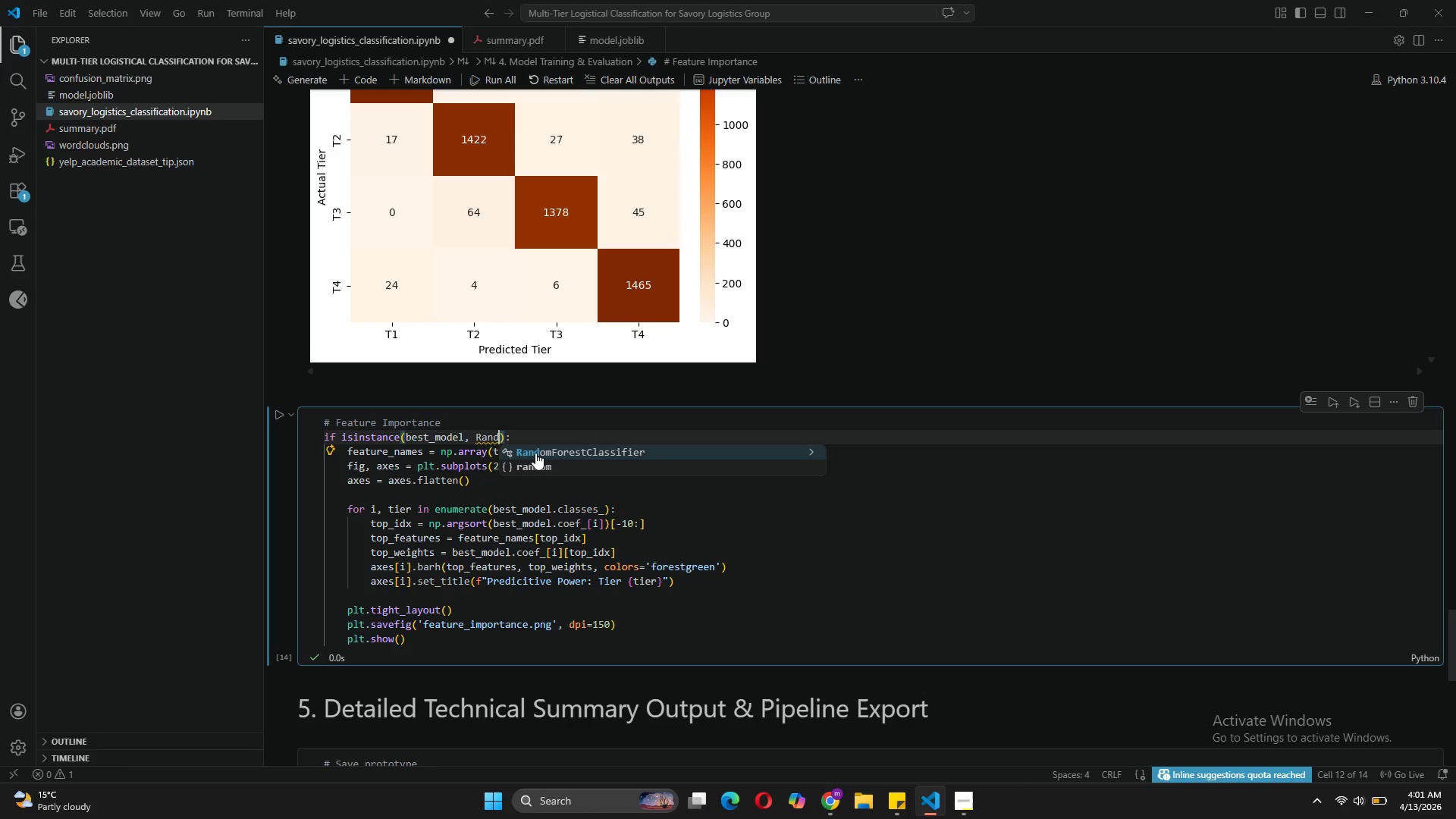 
left_click([535, 453])
 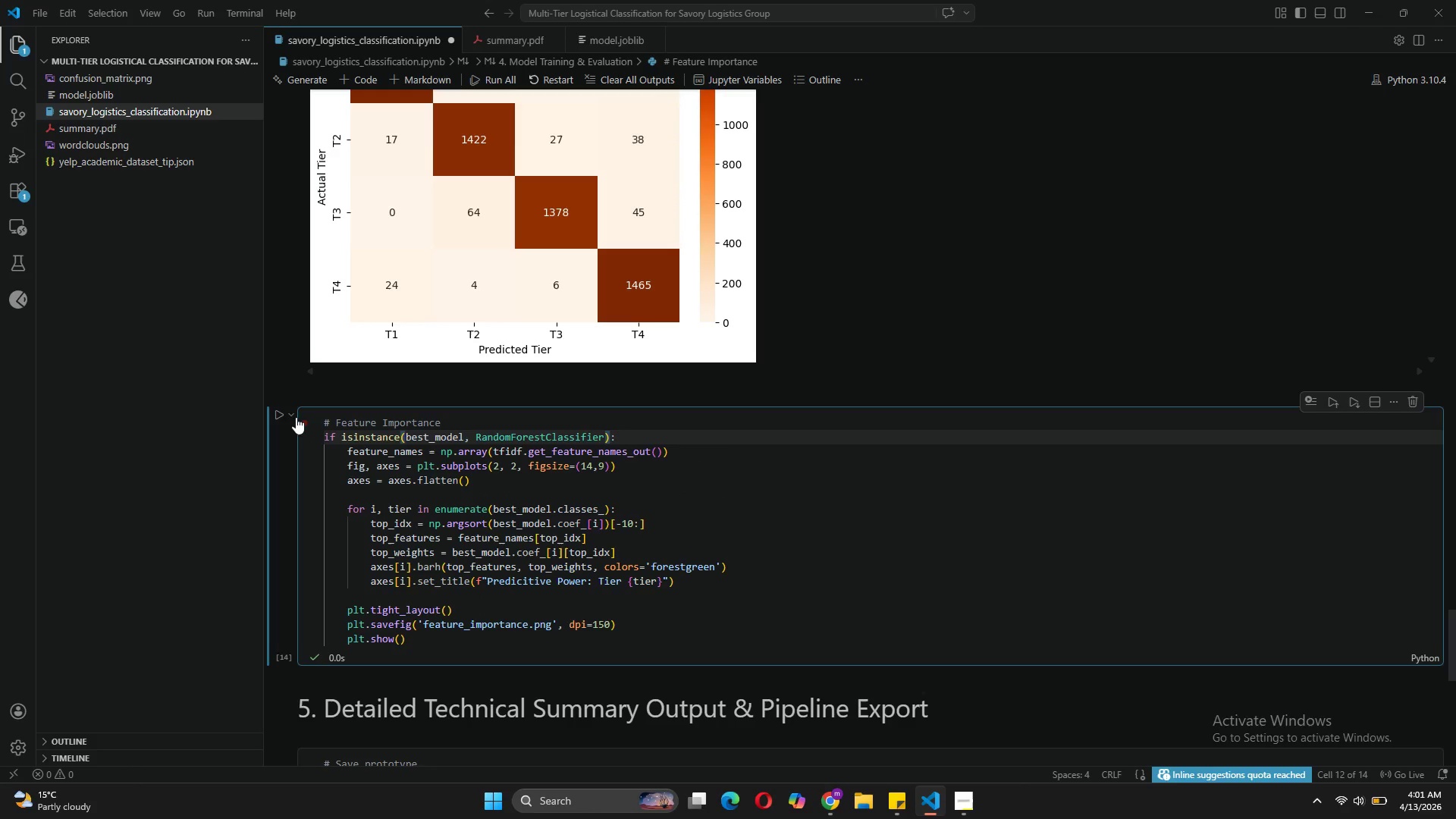 
left_click([281, 415])
 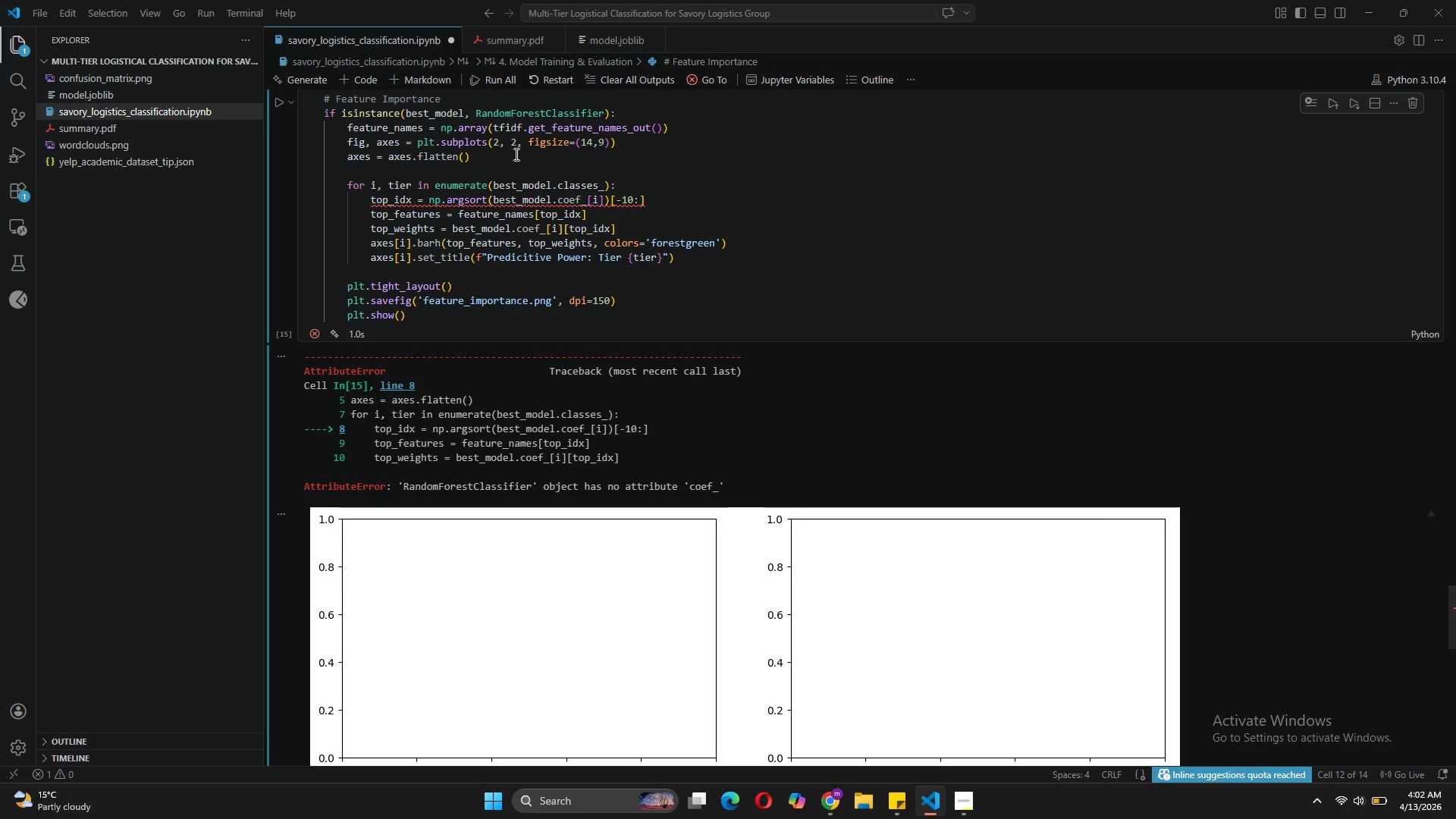 
wait(88.3)
 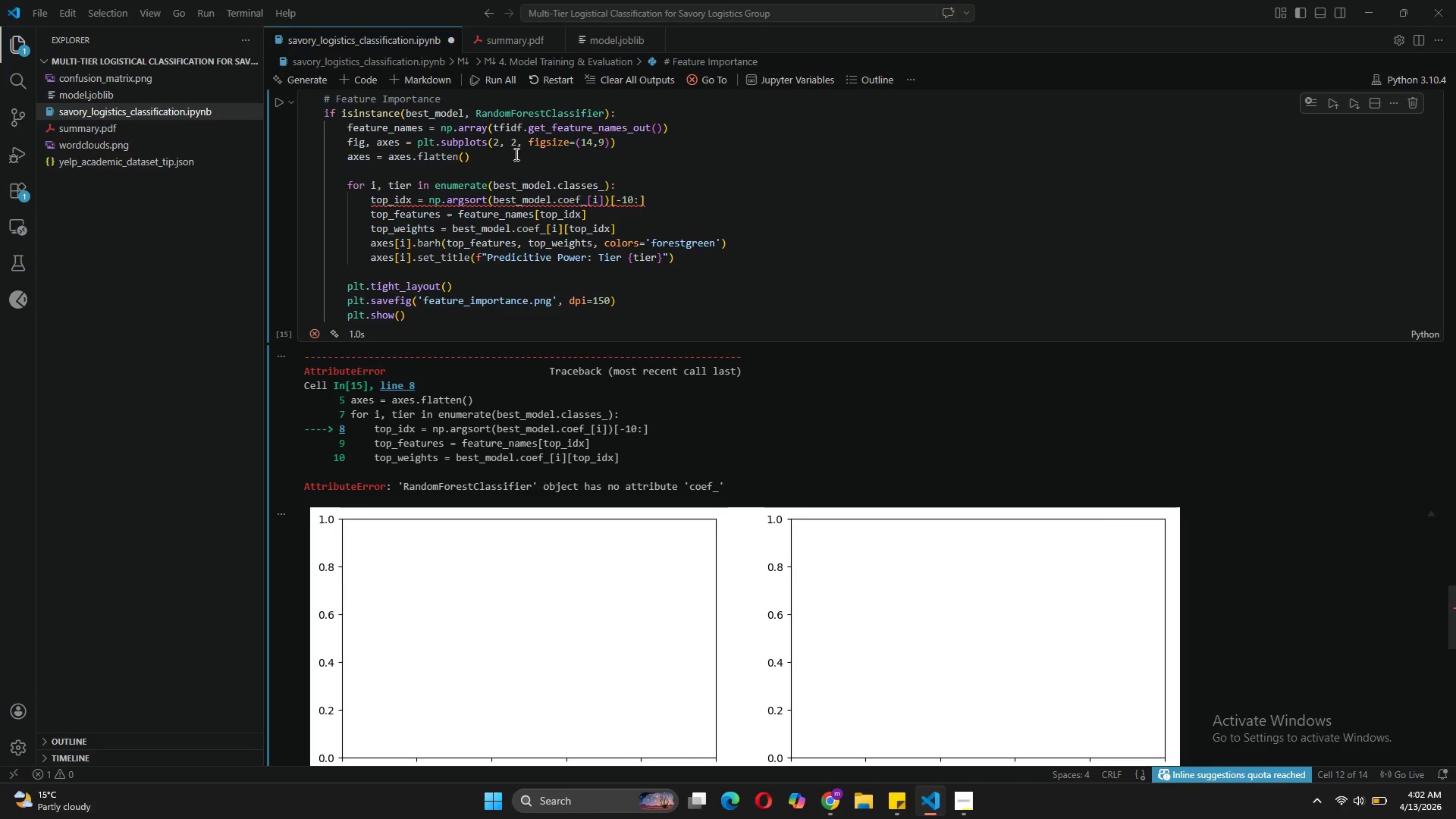 
left_click_drag(start_coordinate=[679, 259], to_coordinate=[350, 184])
 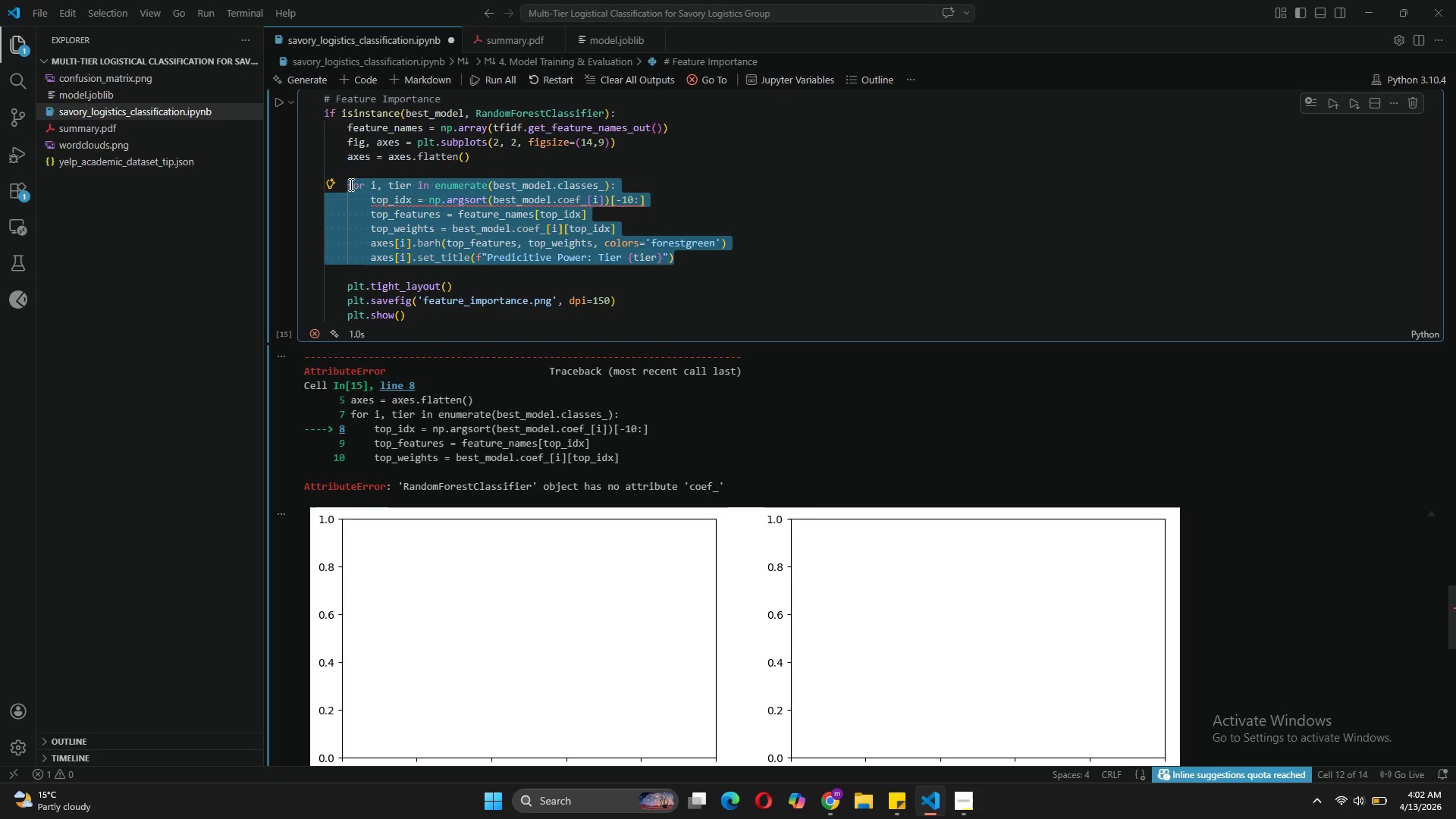 
left_click([350, 184])
 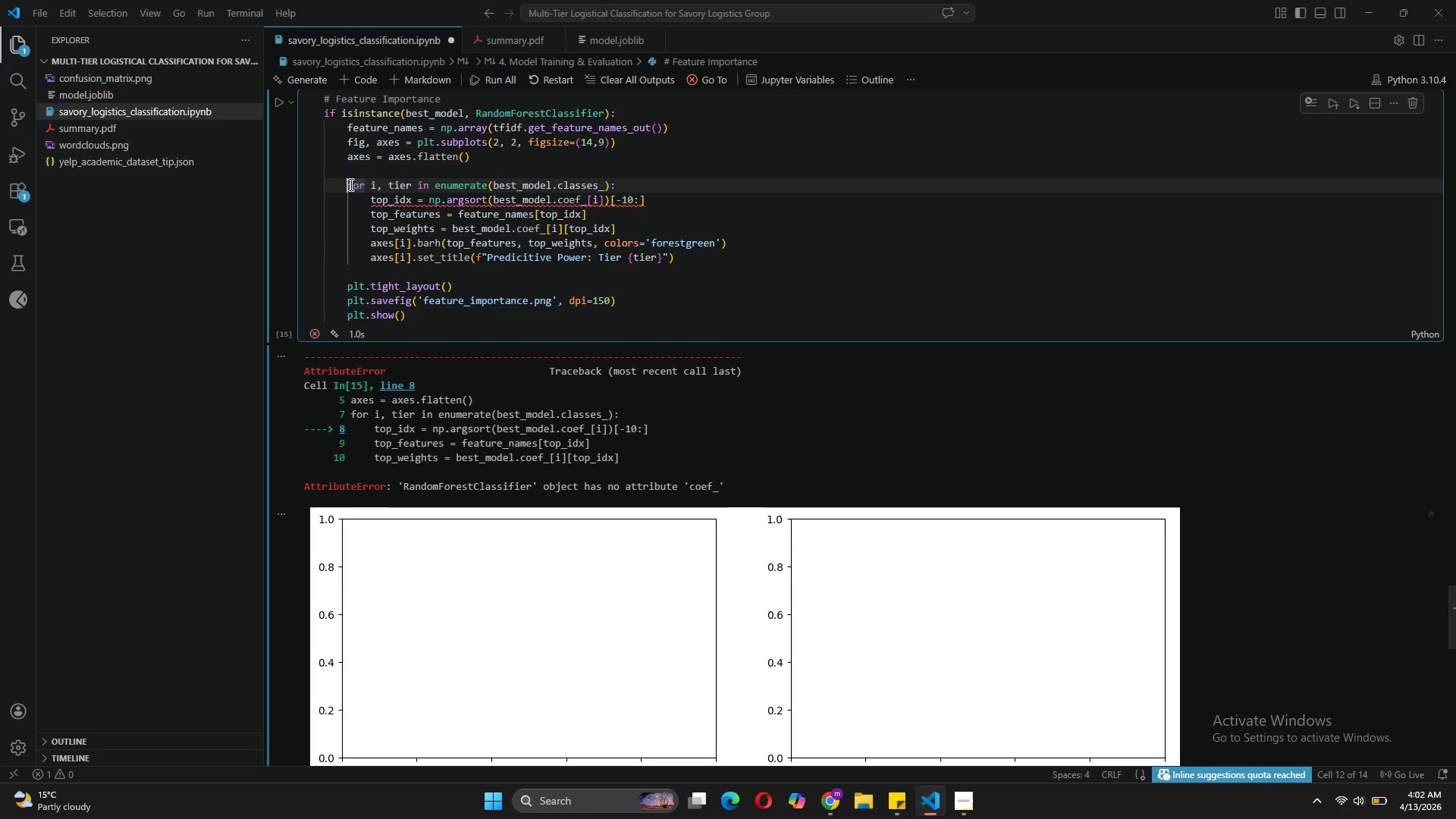 
type(importances)
 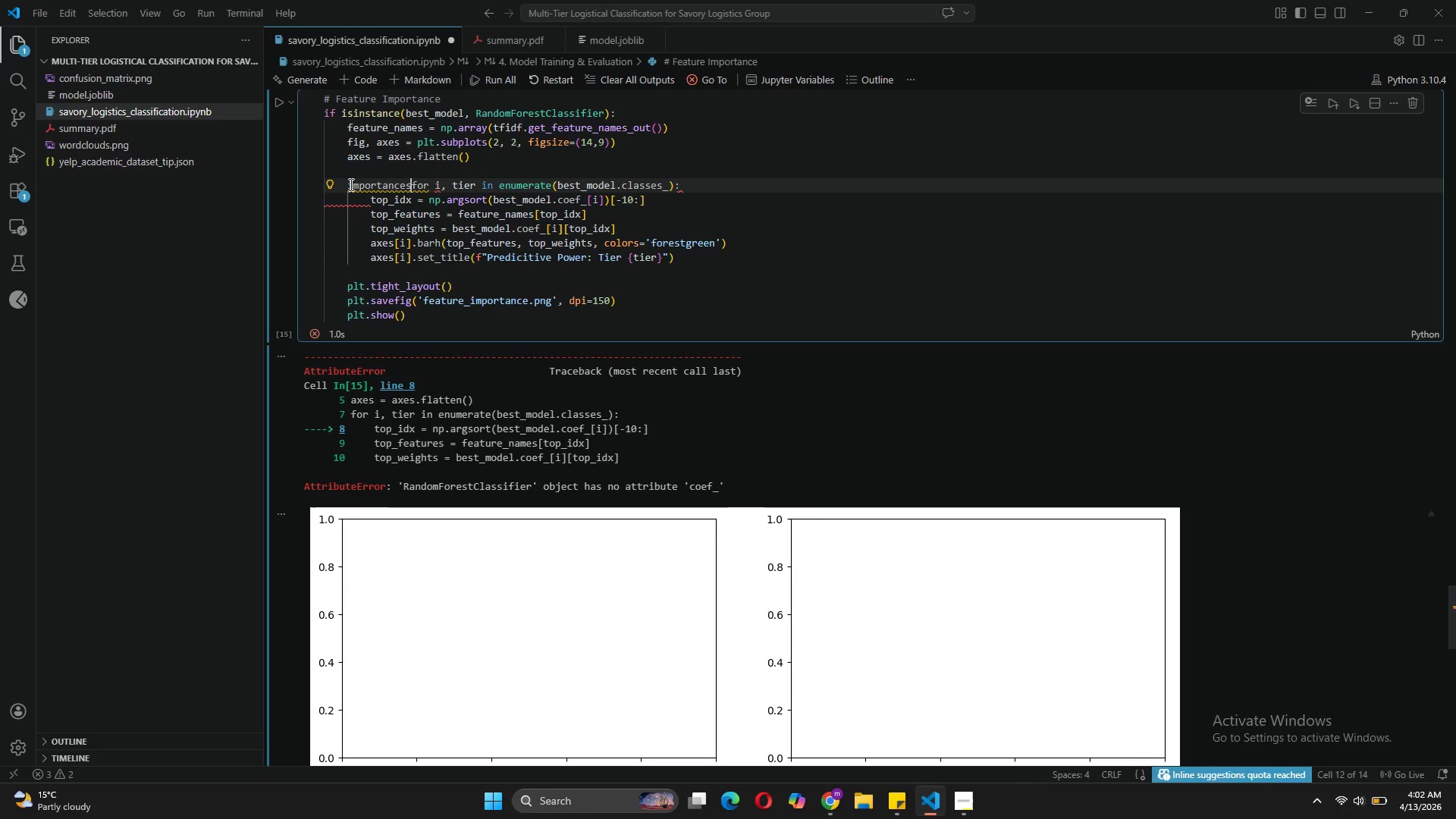 
key(Control+Z)
 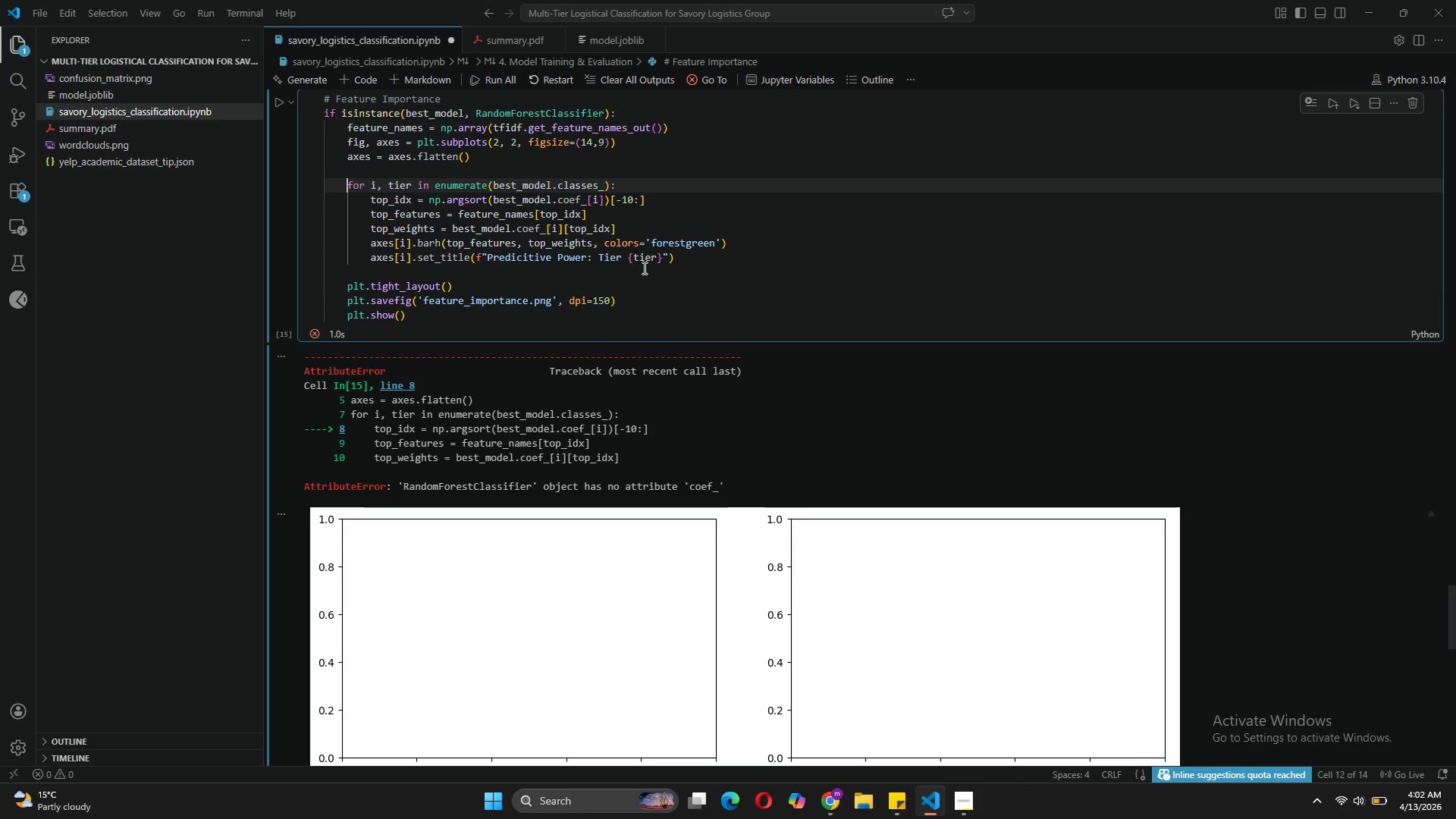 
left_click_drag(start_coordinate=[688, 253], to_coordinate=[348, 184])
 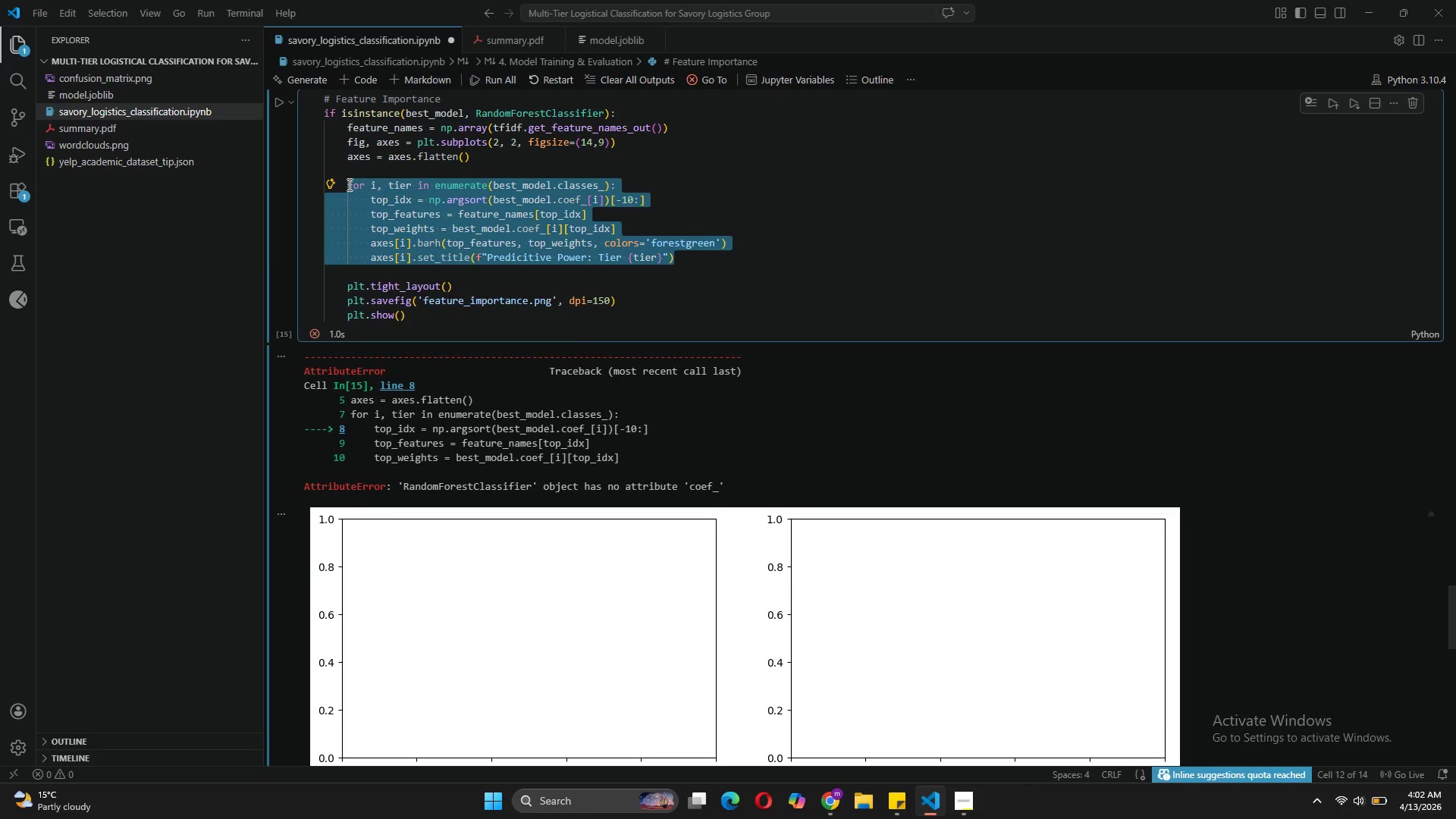 
key(Backspace)
type(impot)
key(Backspace)
type(rtances = best_model.feat)
key(Tab)
 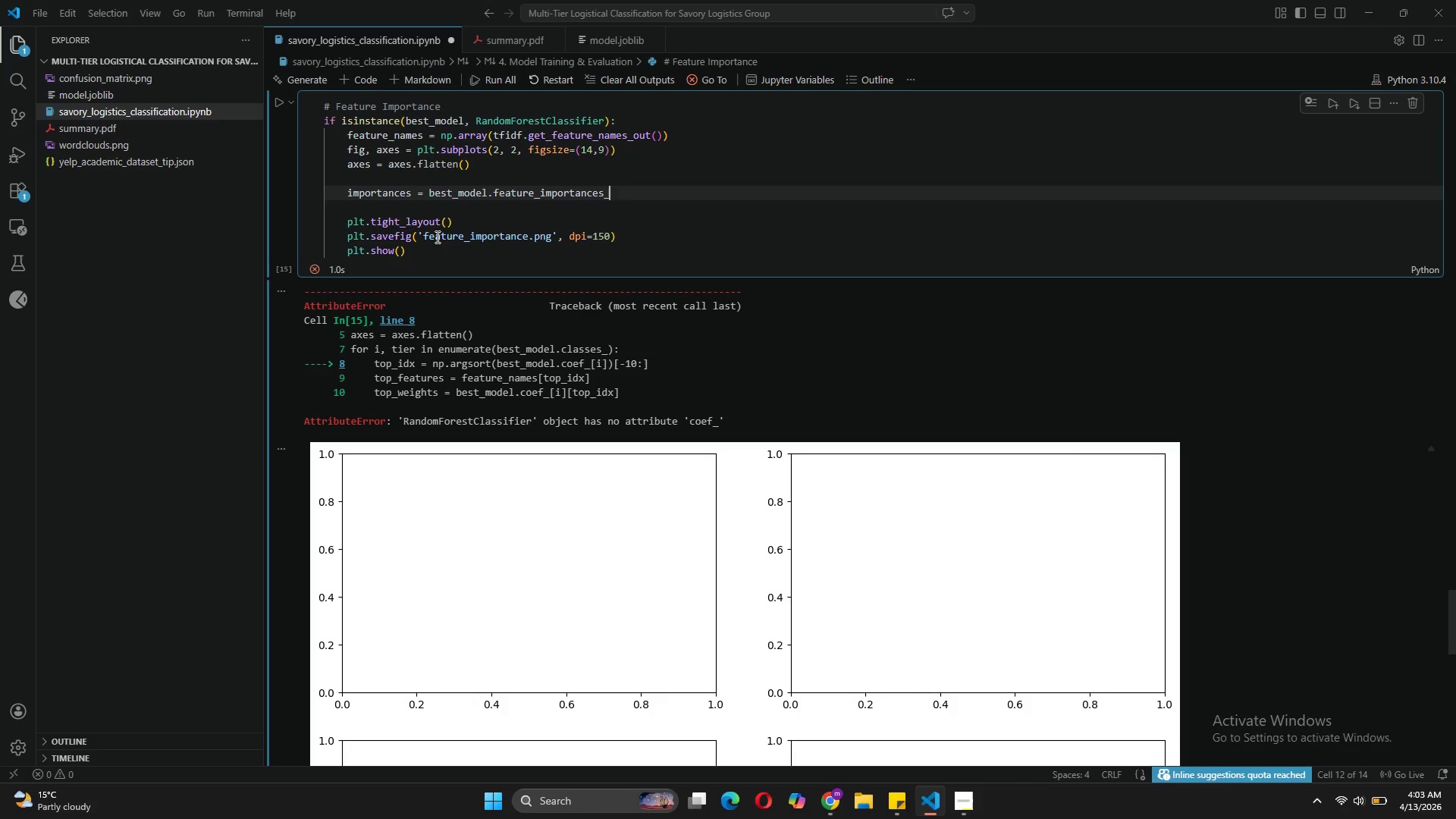 
wait(5.62)
 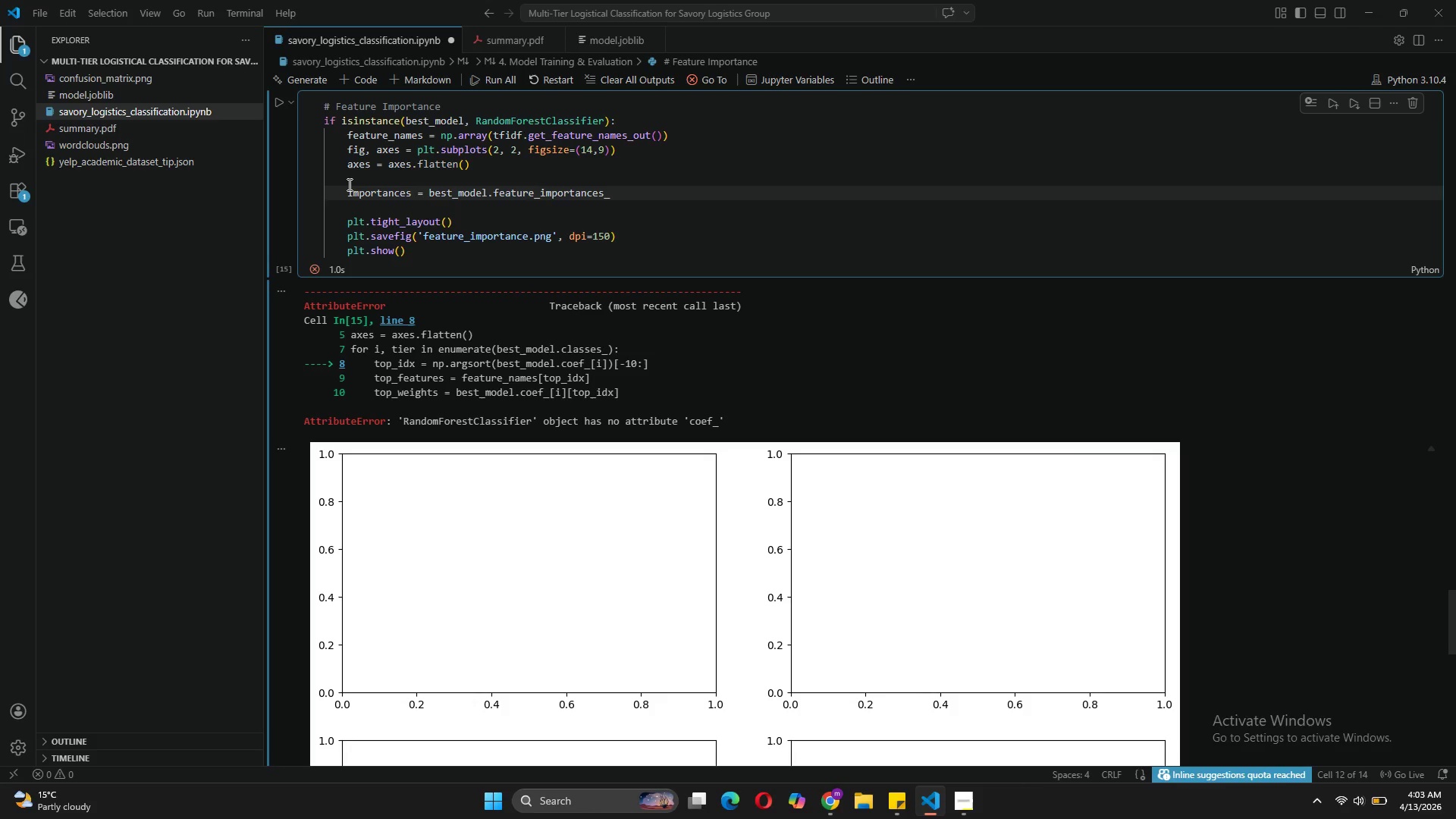 
key(Enter)
 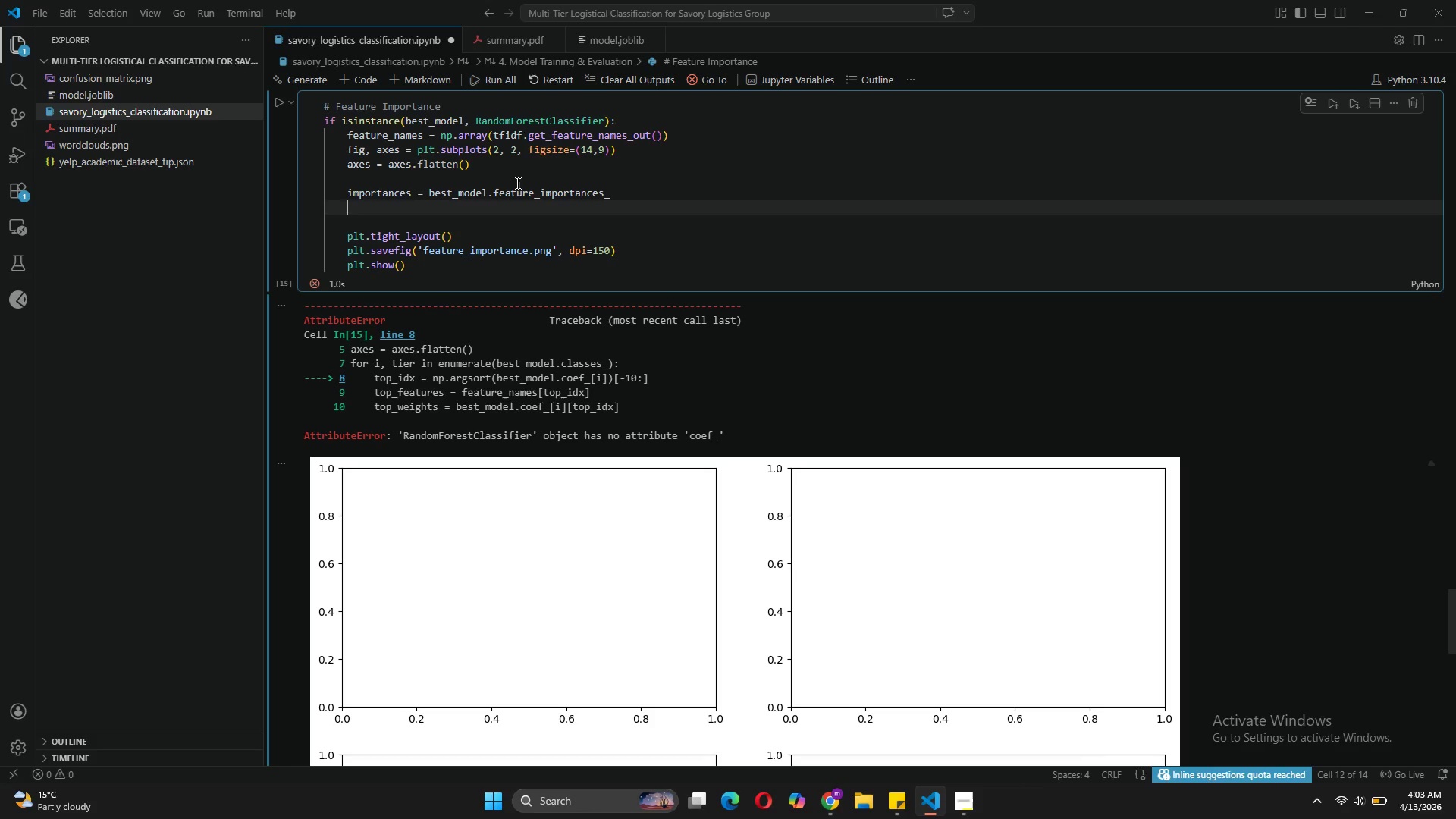 
left_click([514, 180])
 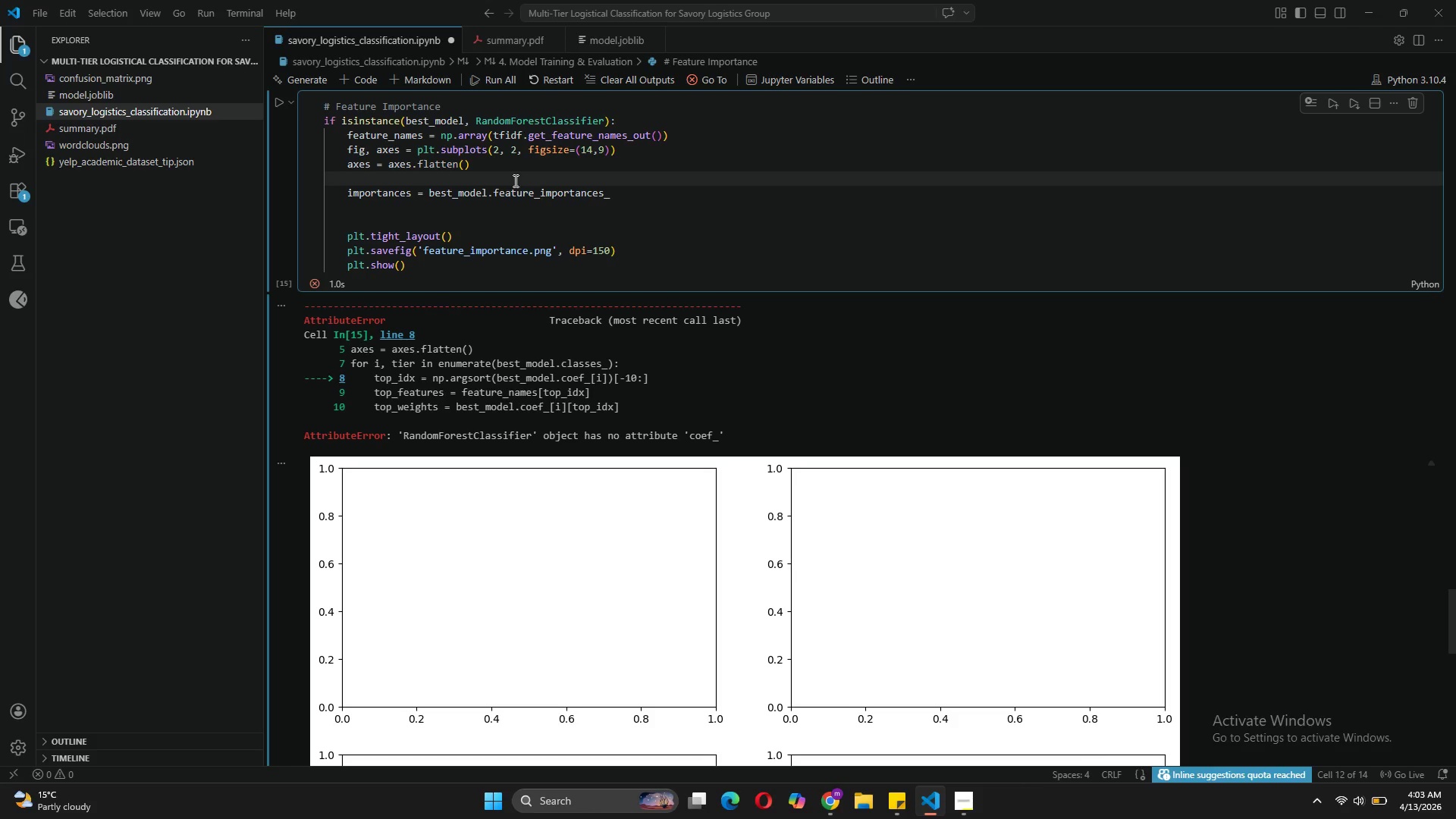 
key(Tab)
 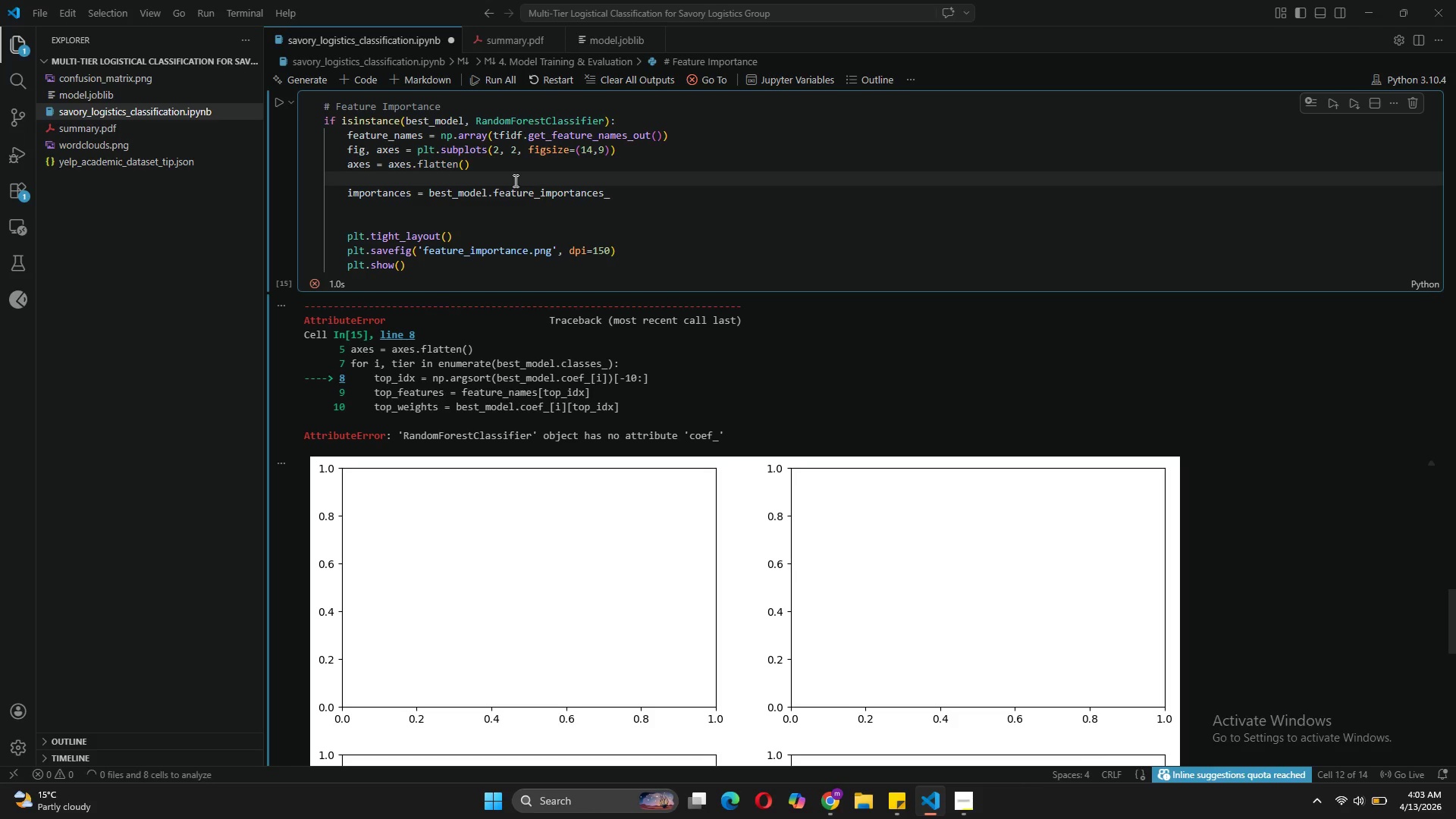 
key(Enter)
 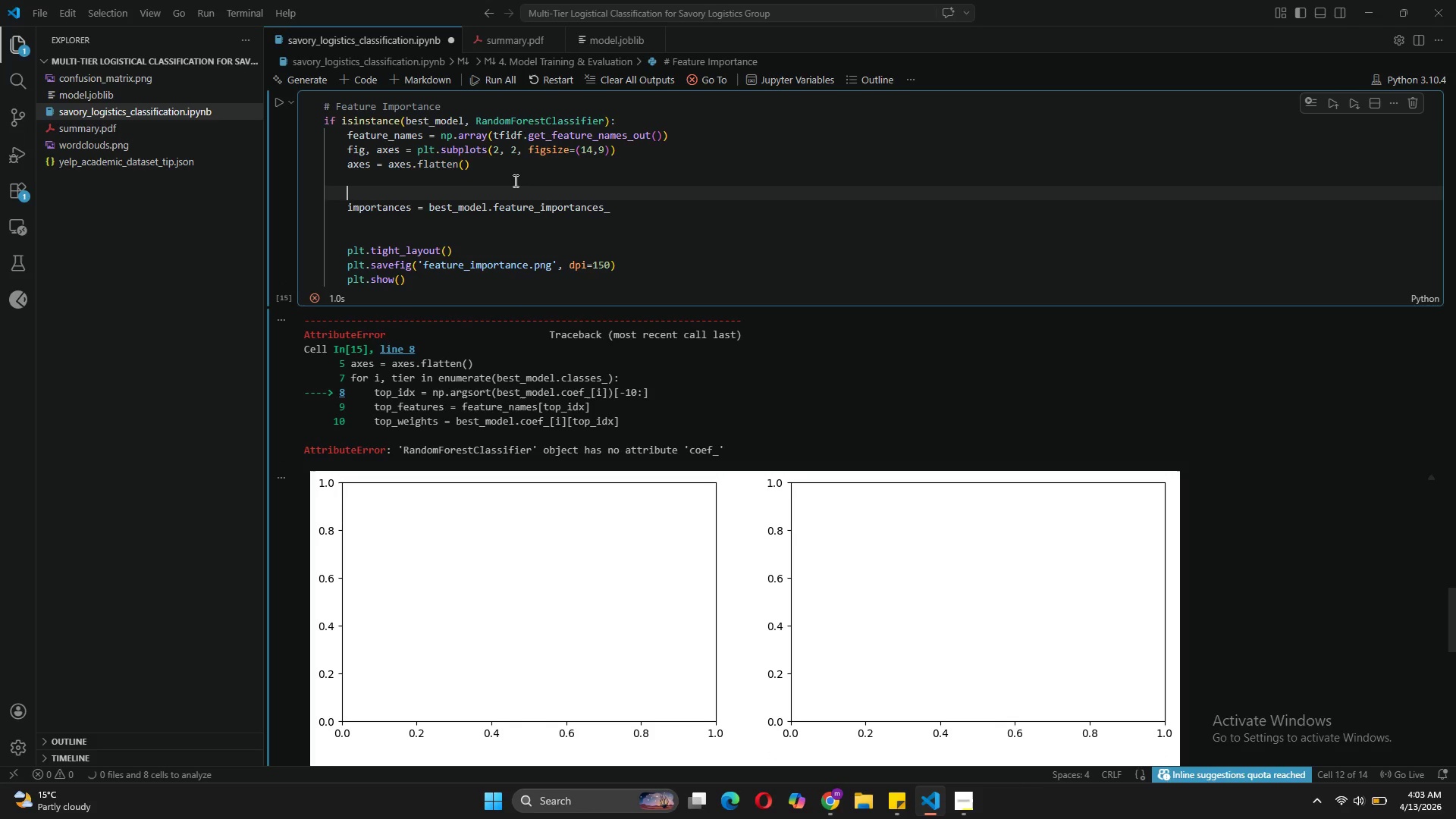 
type(# Get feature importances from randomF)
key(Backspace)
key(Backspace)
key(Backspace)
key(Backspace)
key(Backspace)
key(Backspace)
key(Backspace)
type(Random Forest)
 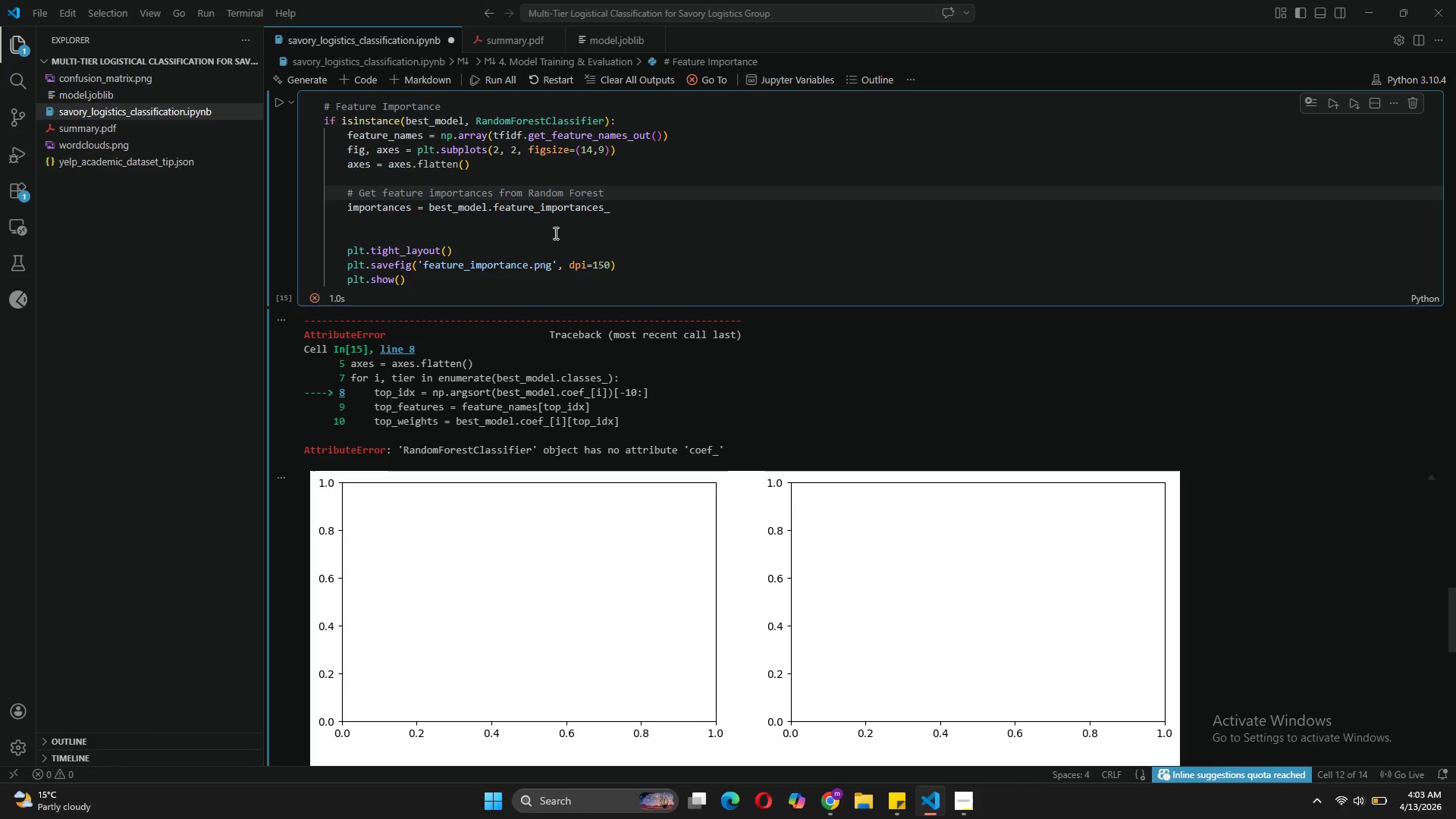 
left_click([455, 226])
 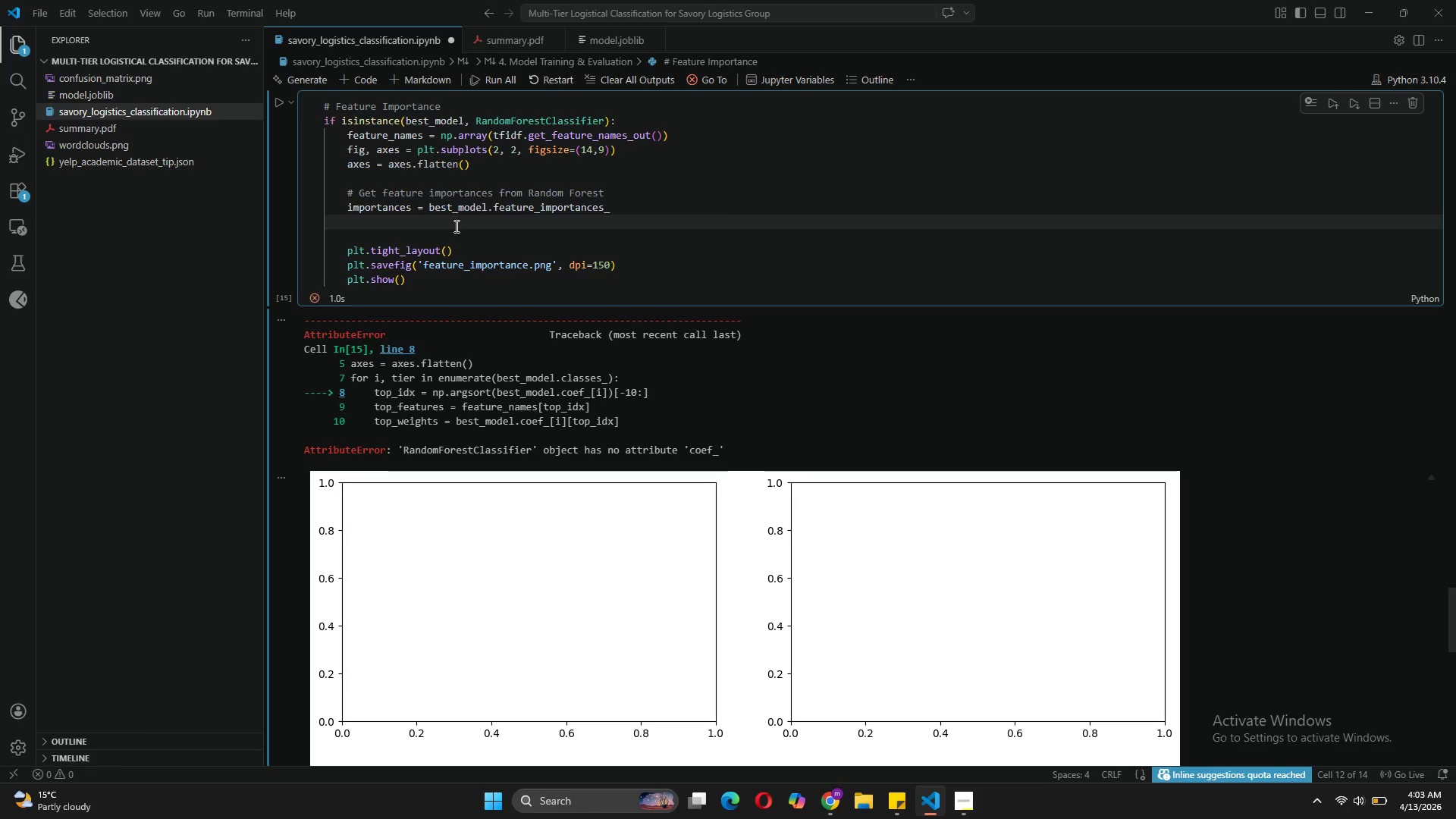 
key(Tab)
 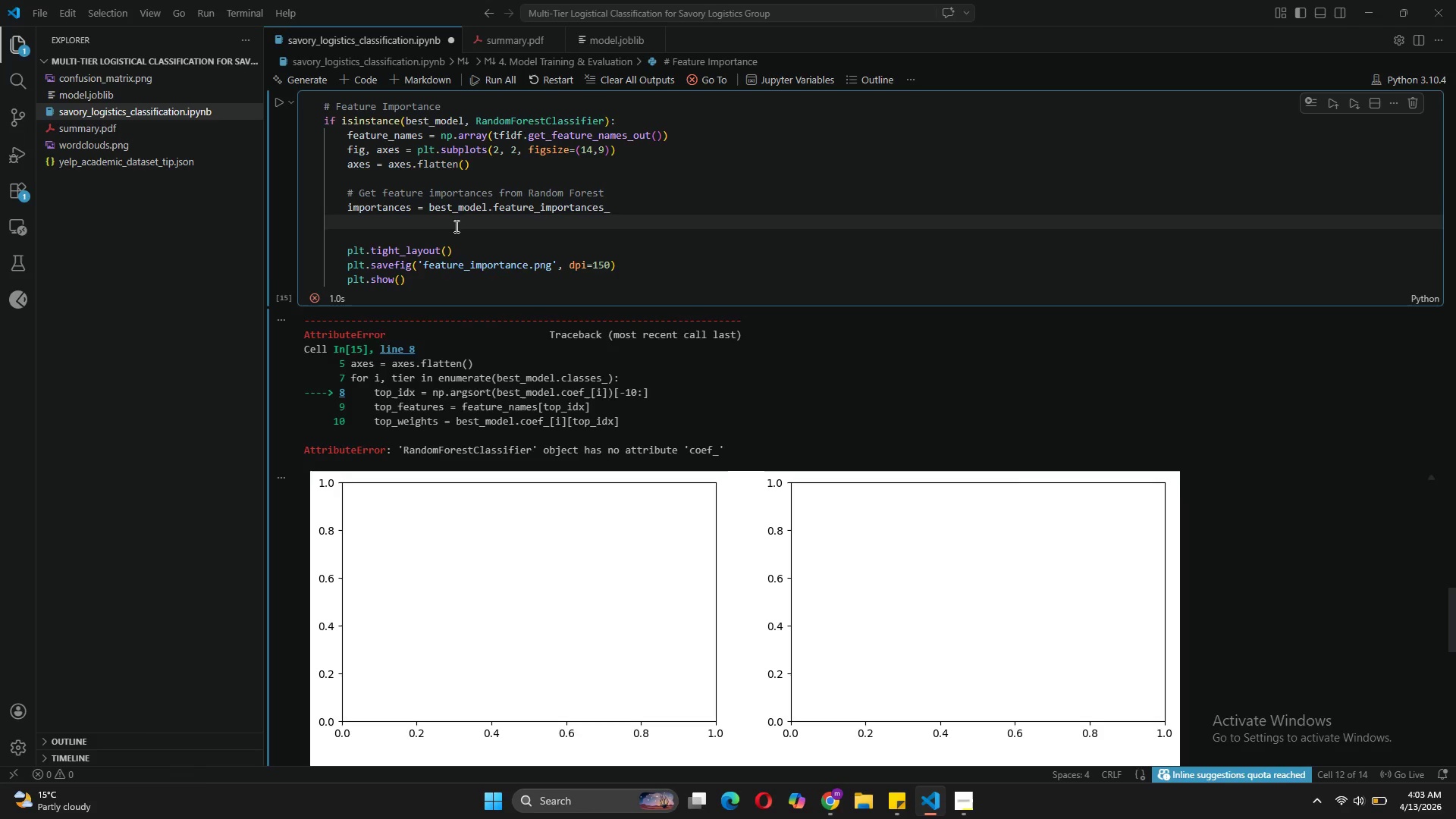 
key(Enter)
 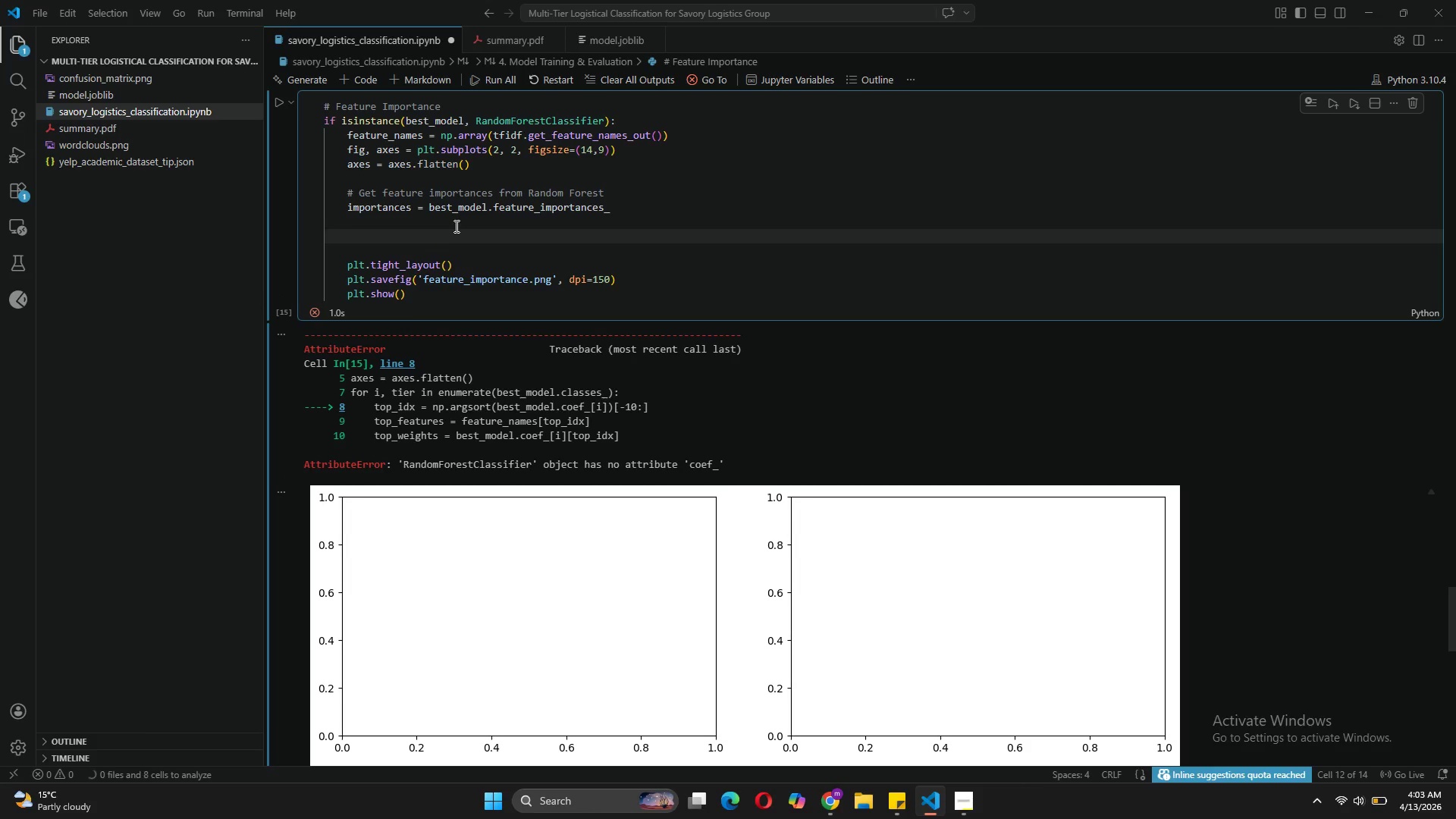 
type(# Get top features overall)
 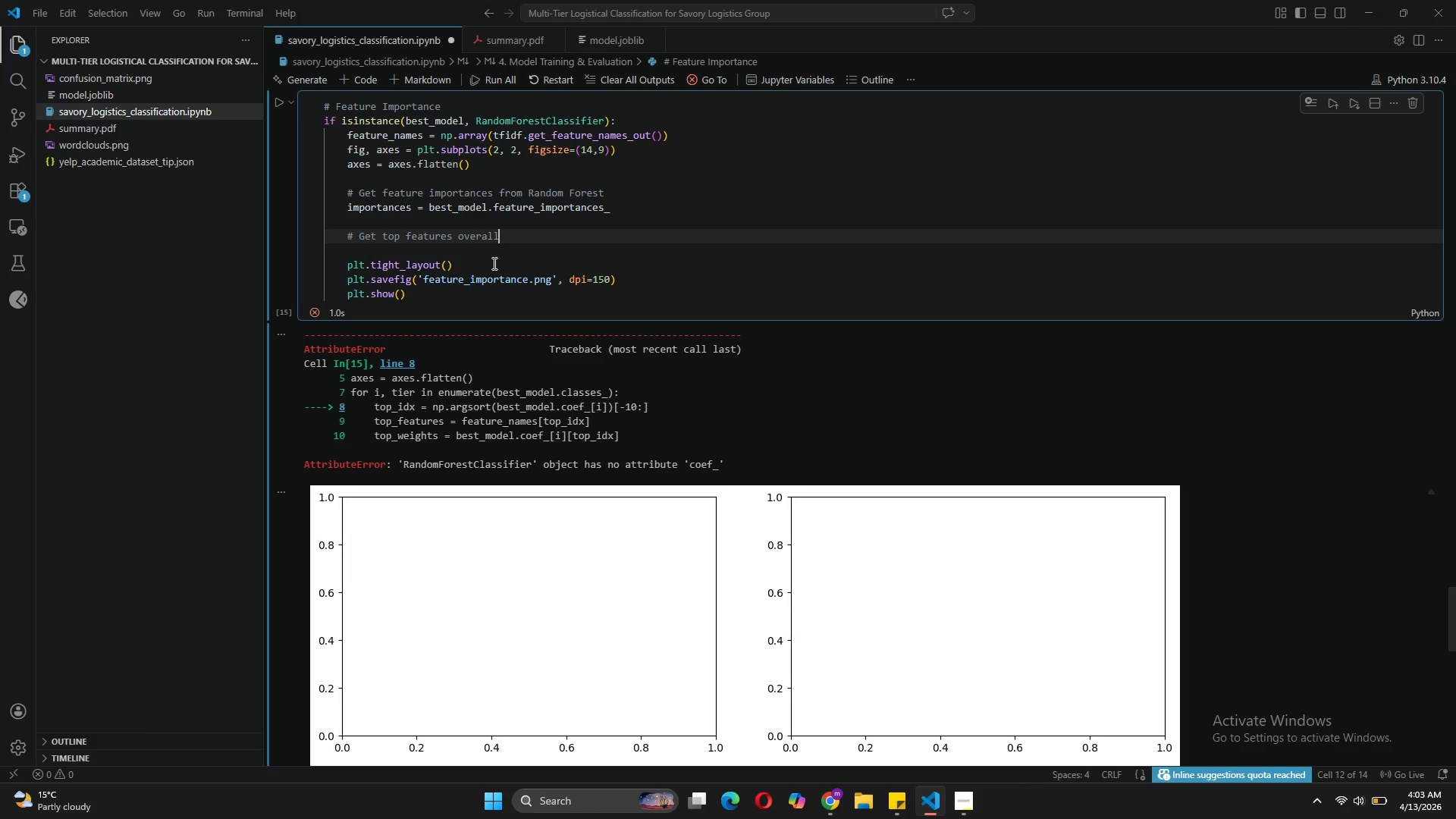 
key(Enter)
 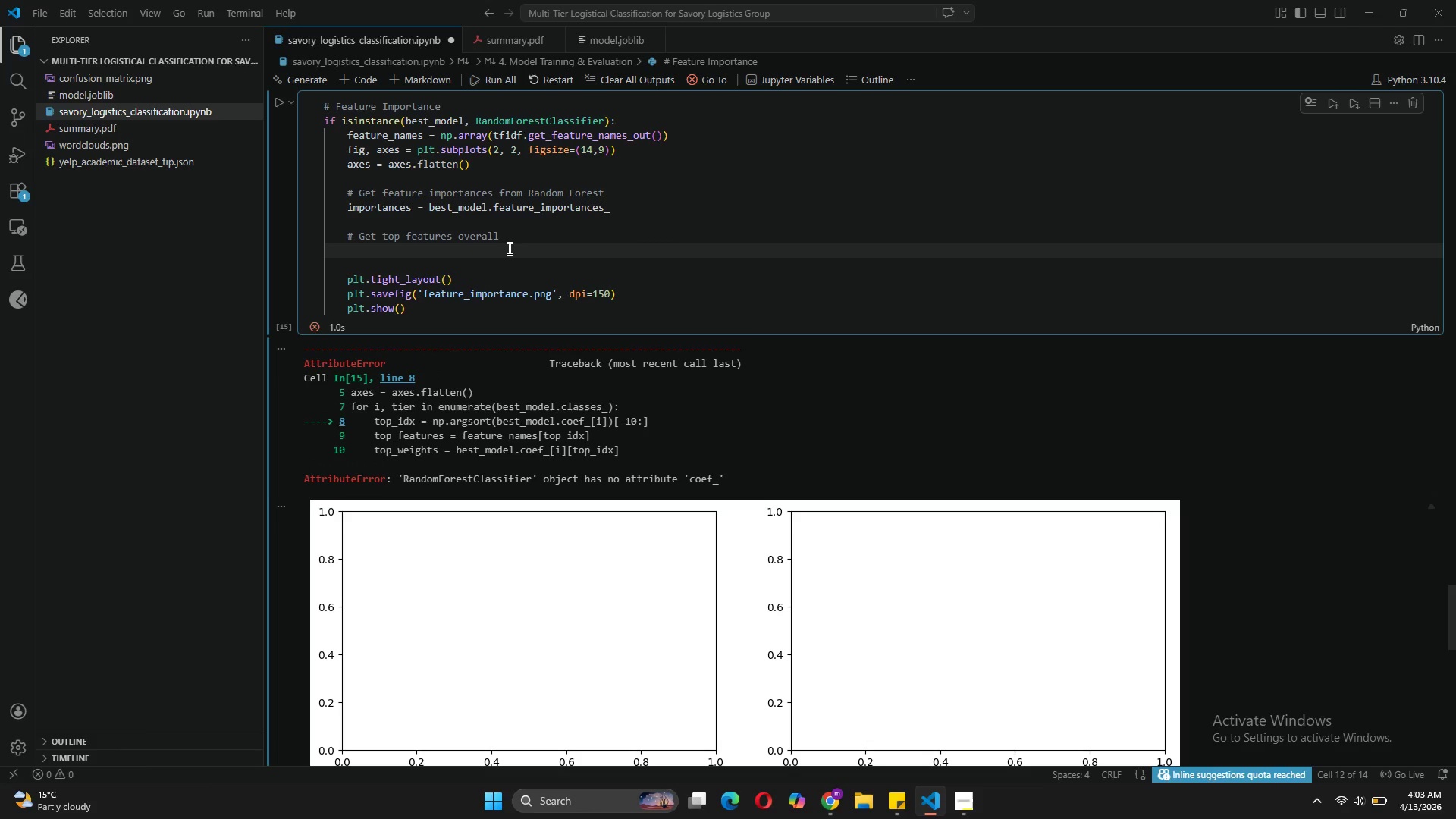 
type(top_idx = np.argsort(im)
 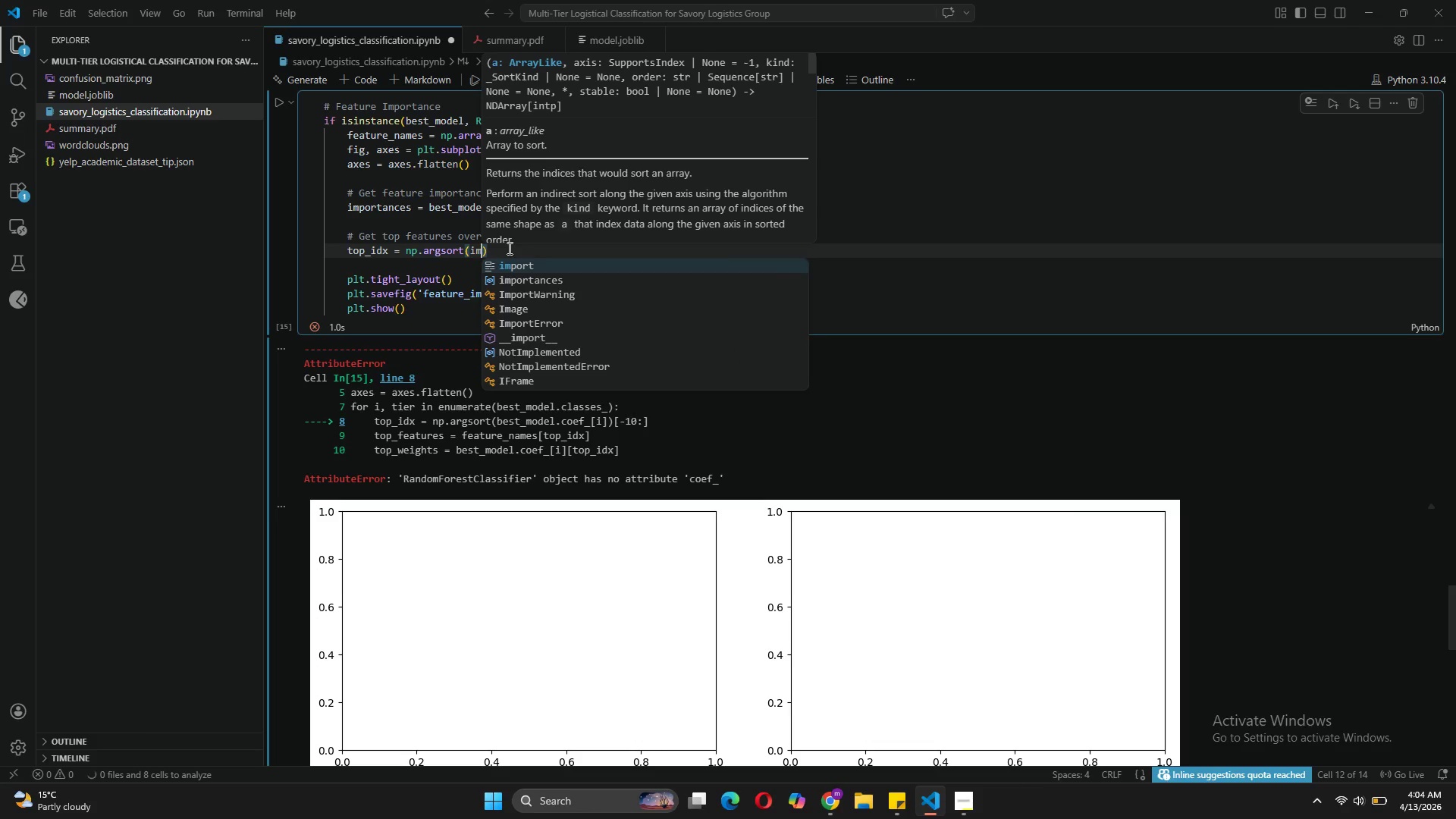 
key(ArrowDown)
 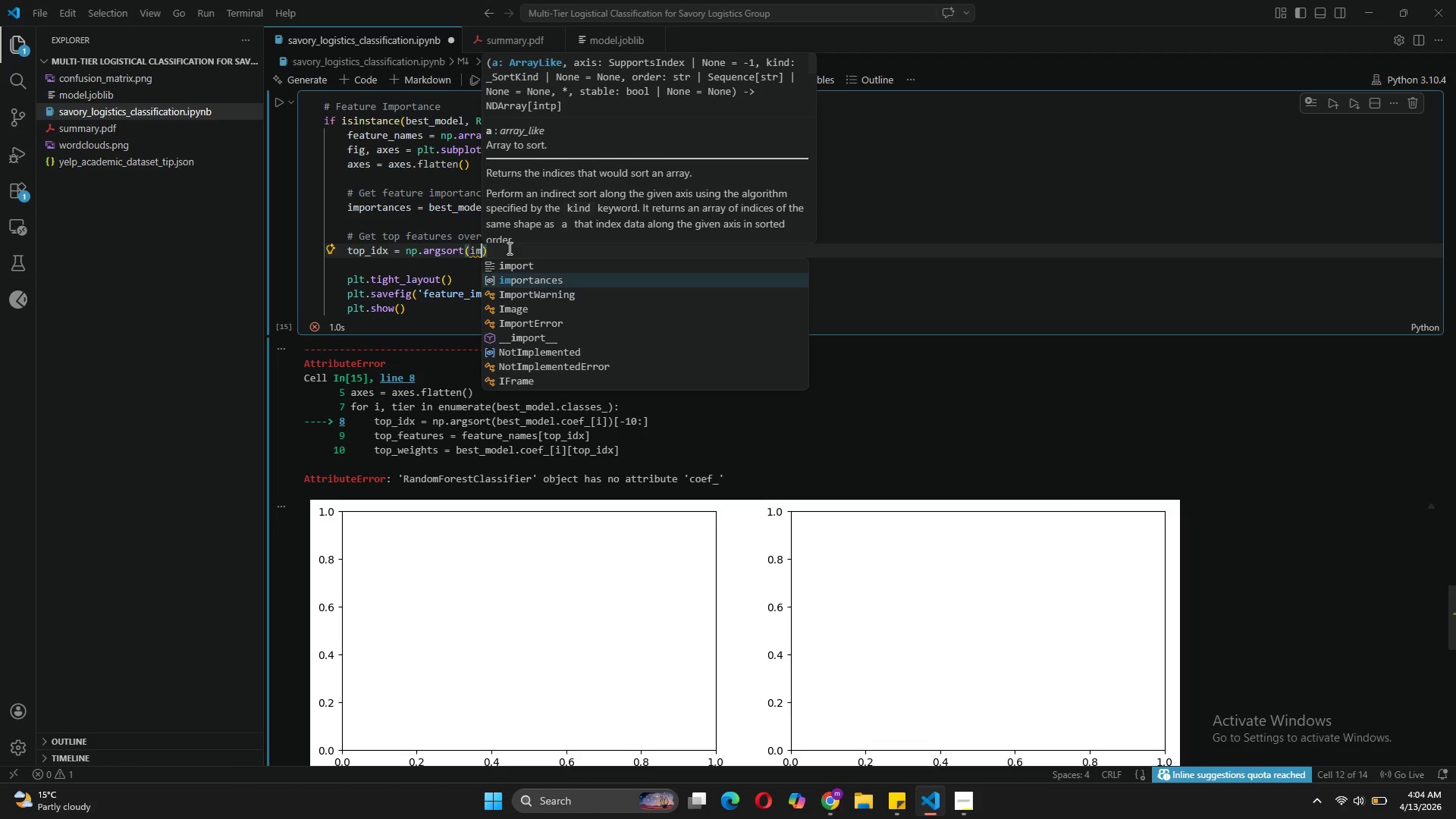 
key(Tab)
 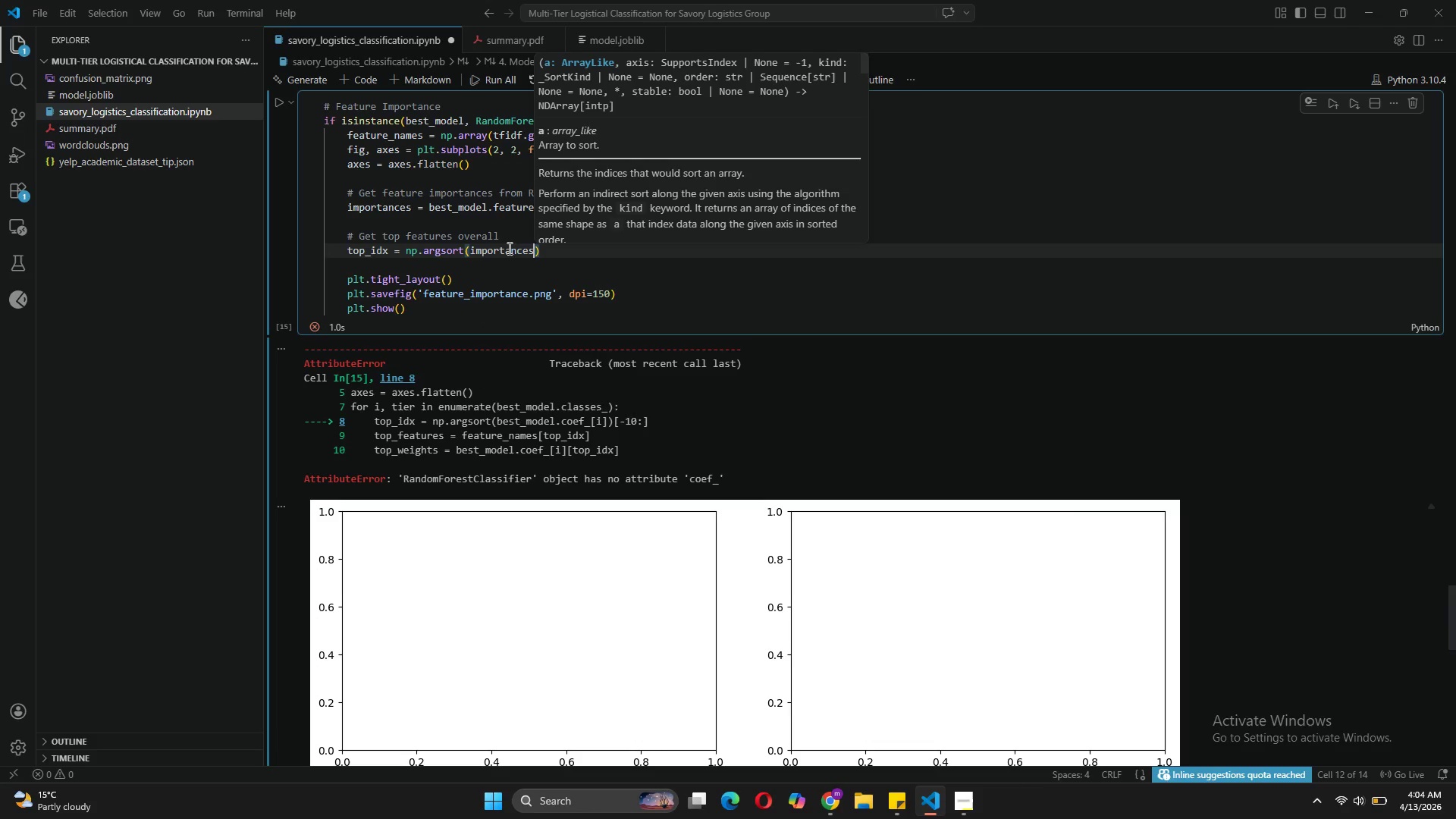 
key(ArrowRight)
 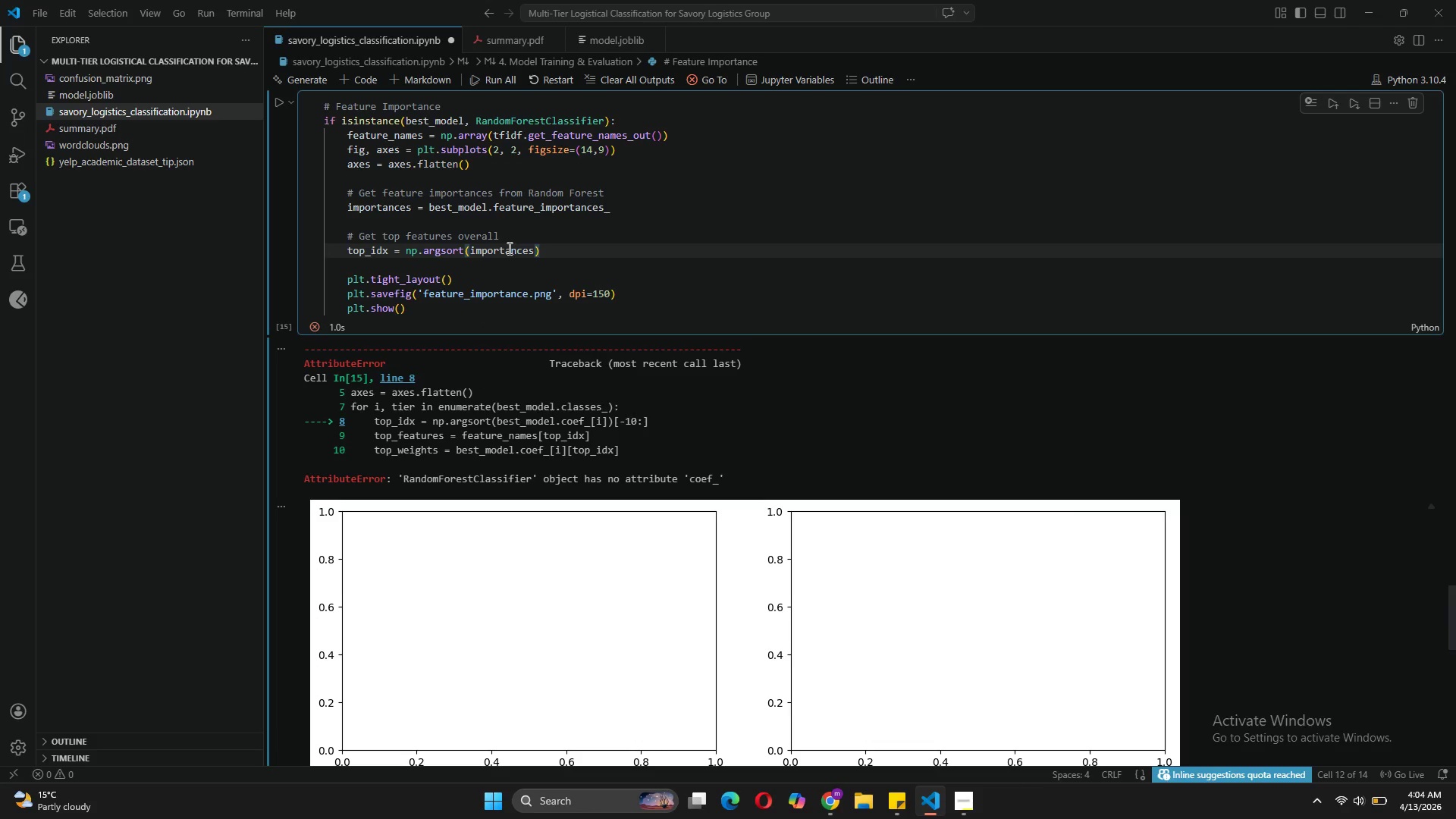 
type([-10:)
 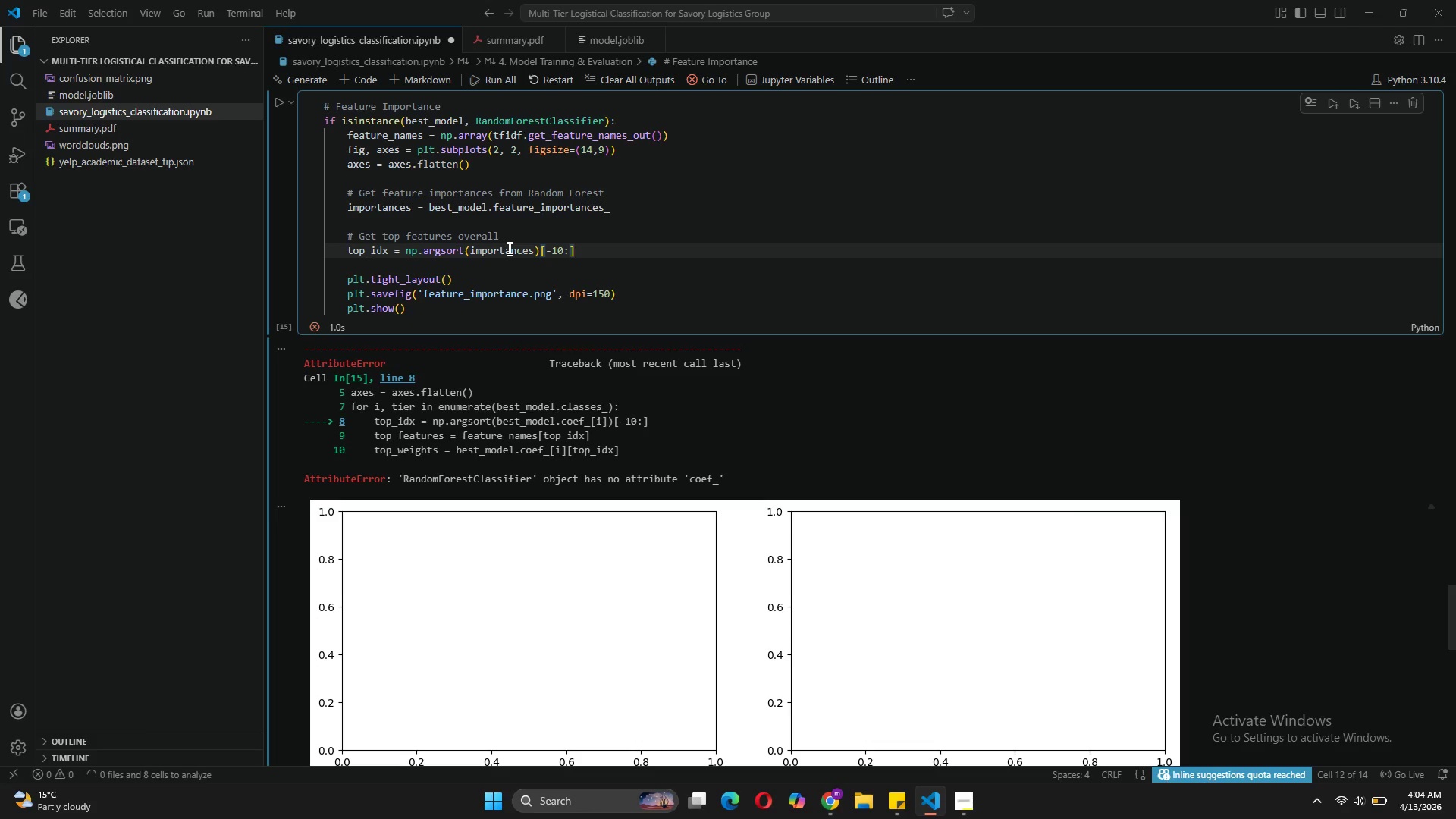 
key(ArrowRight)
 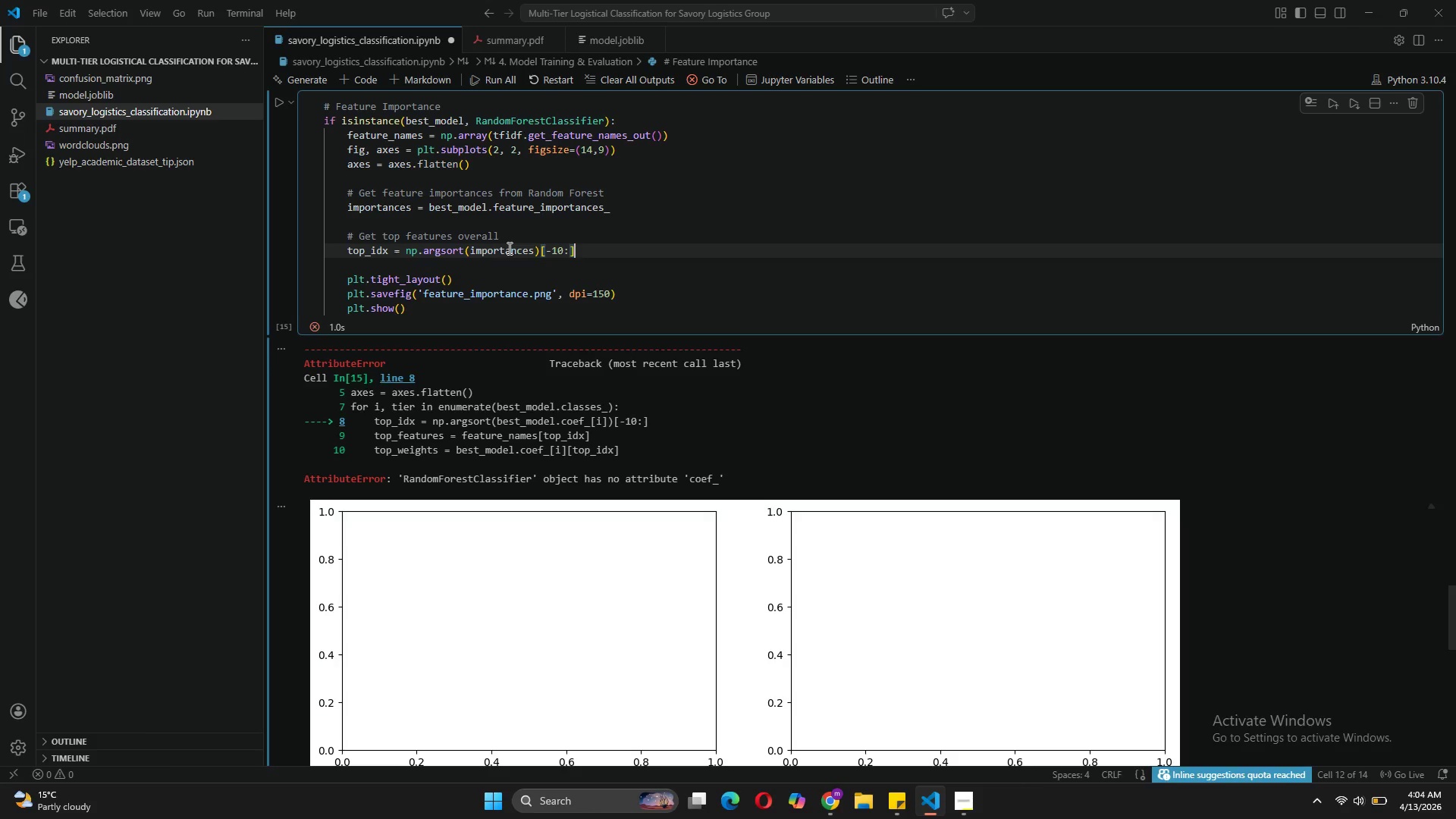 
key(Enter)
 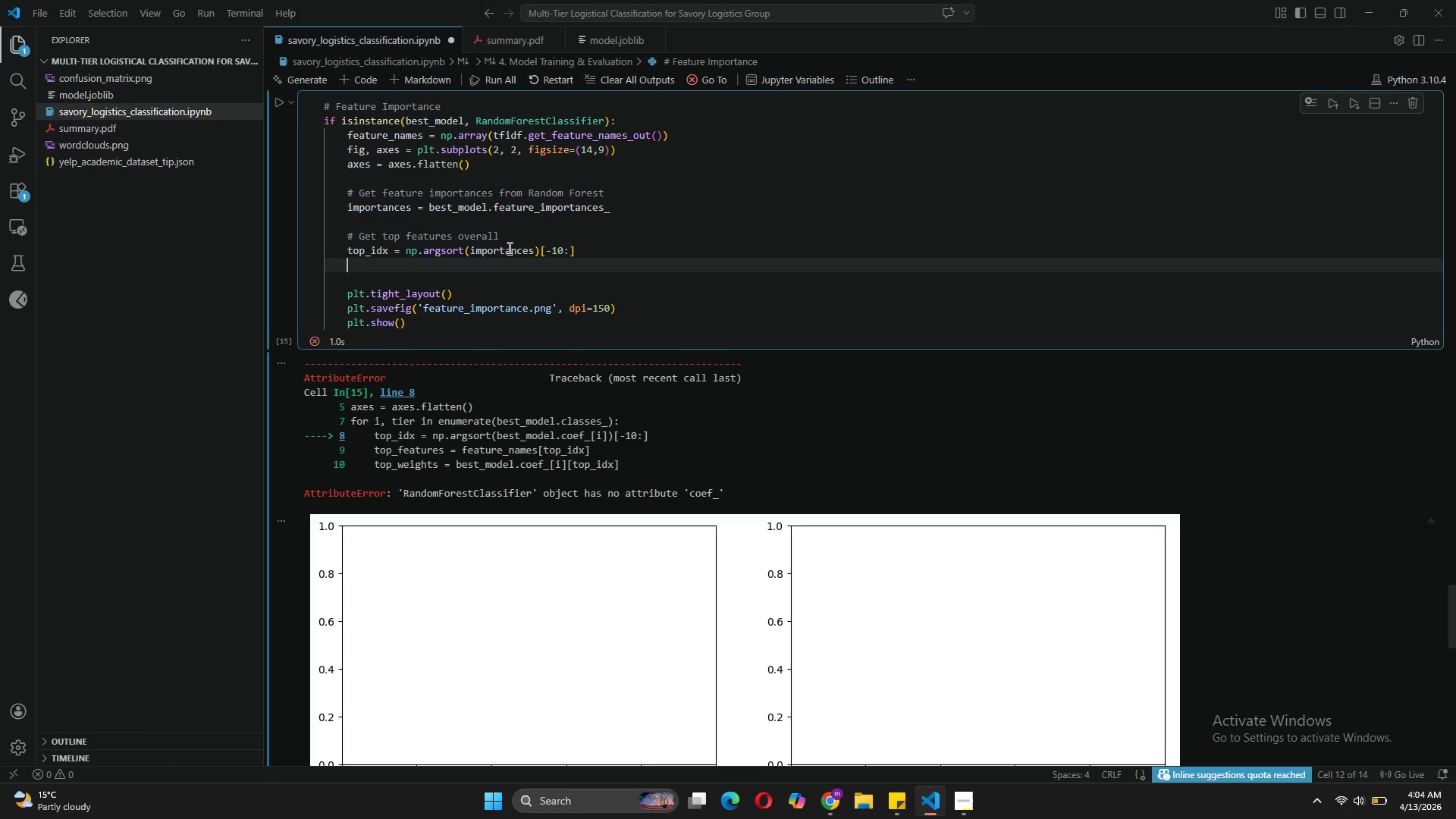 
type(top_feat)
key(Tab)
 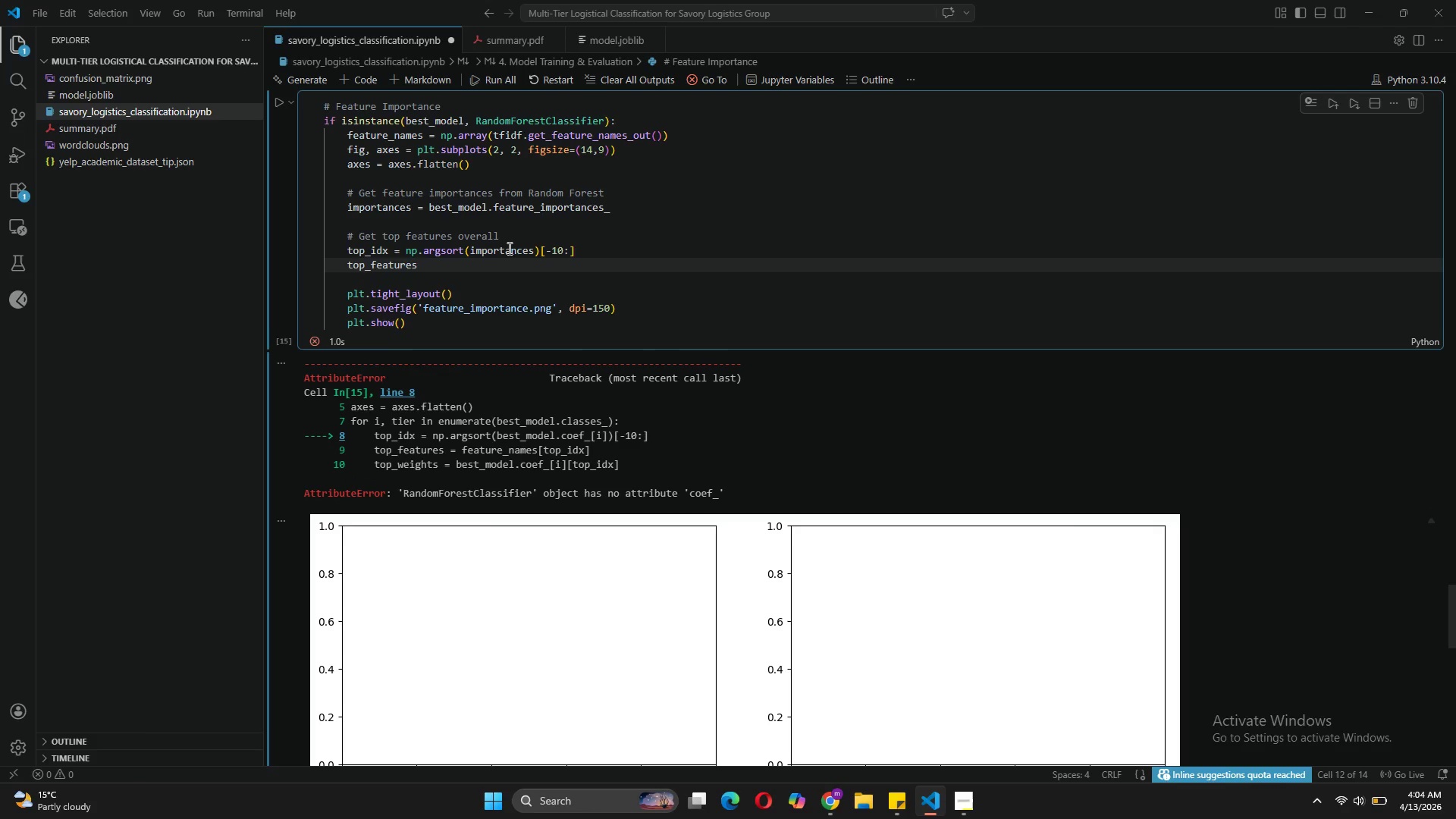 
type( = feature)
key(Tab)
type([top)
 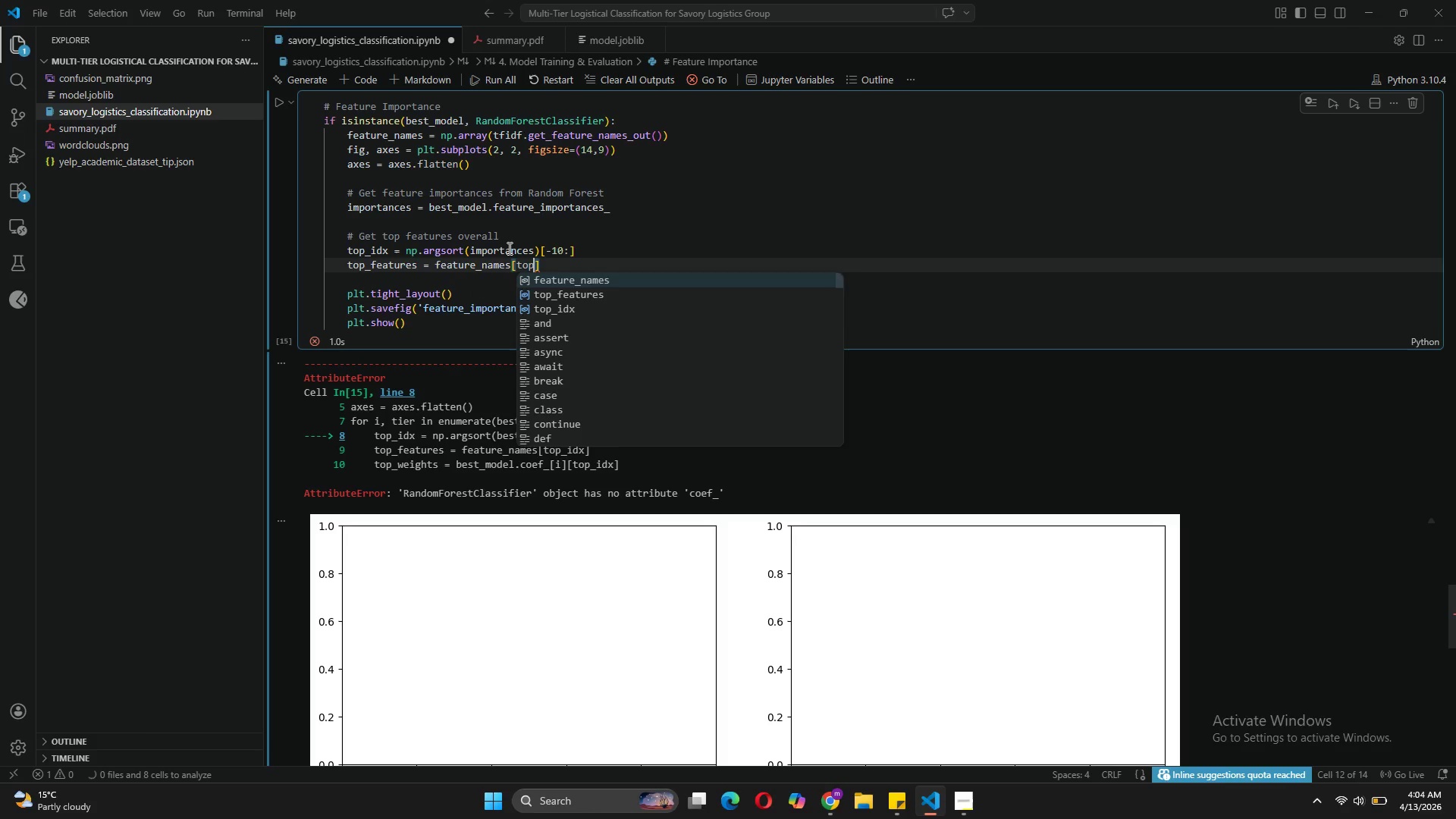 
key(ArrowDown)
 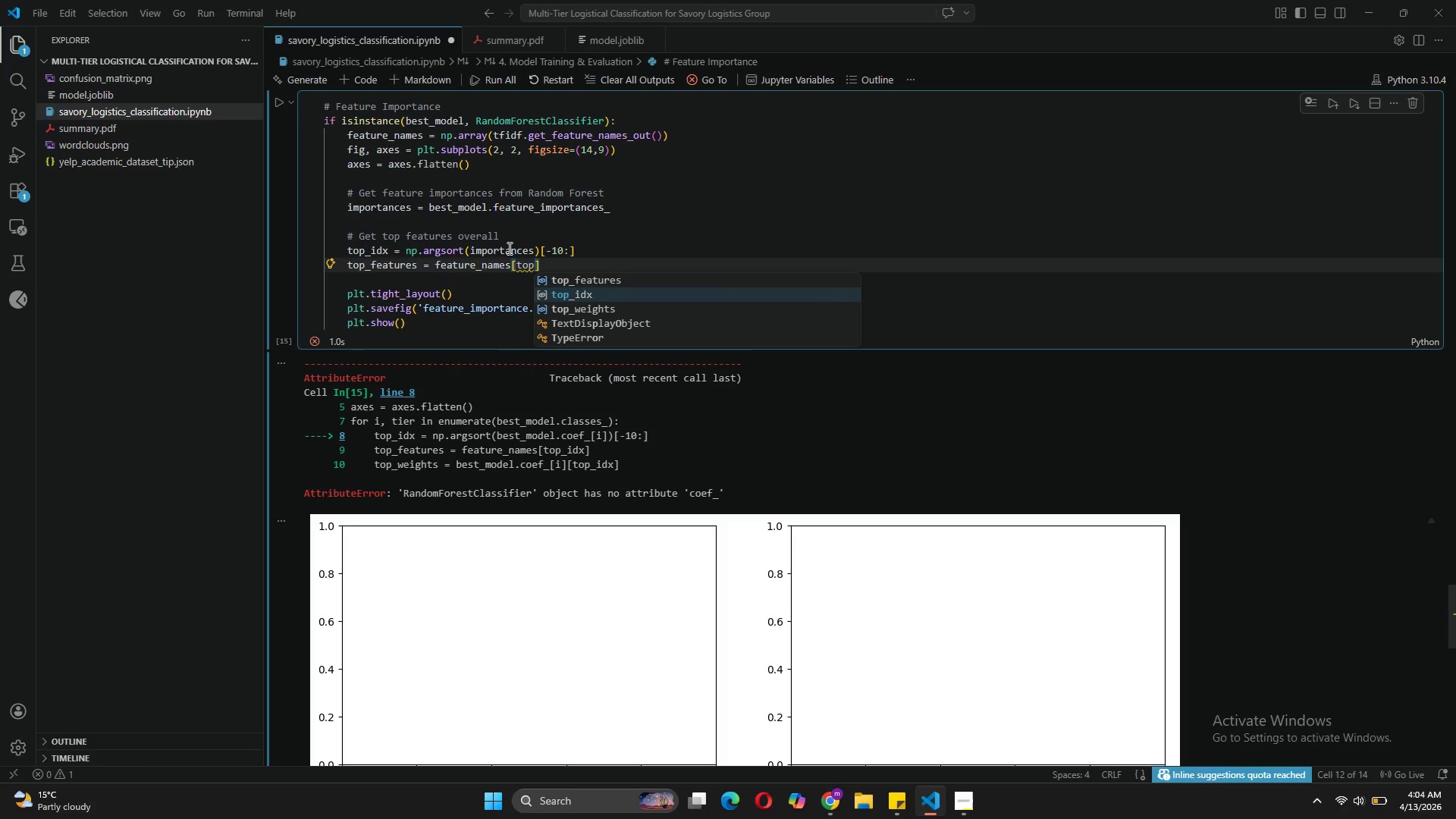 
key(CapsLock)
 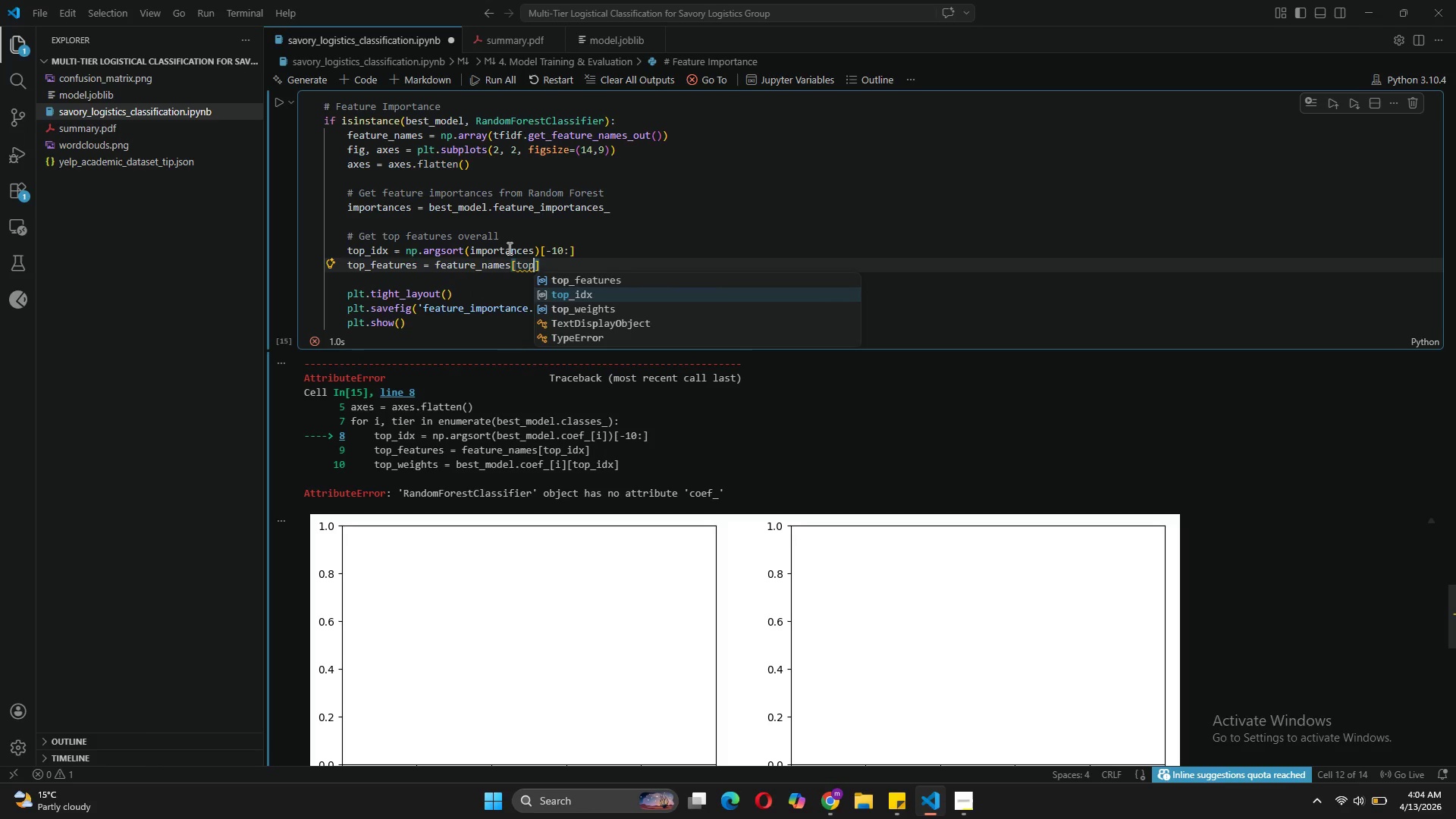 
key(Tab)
 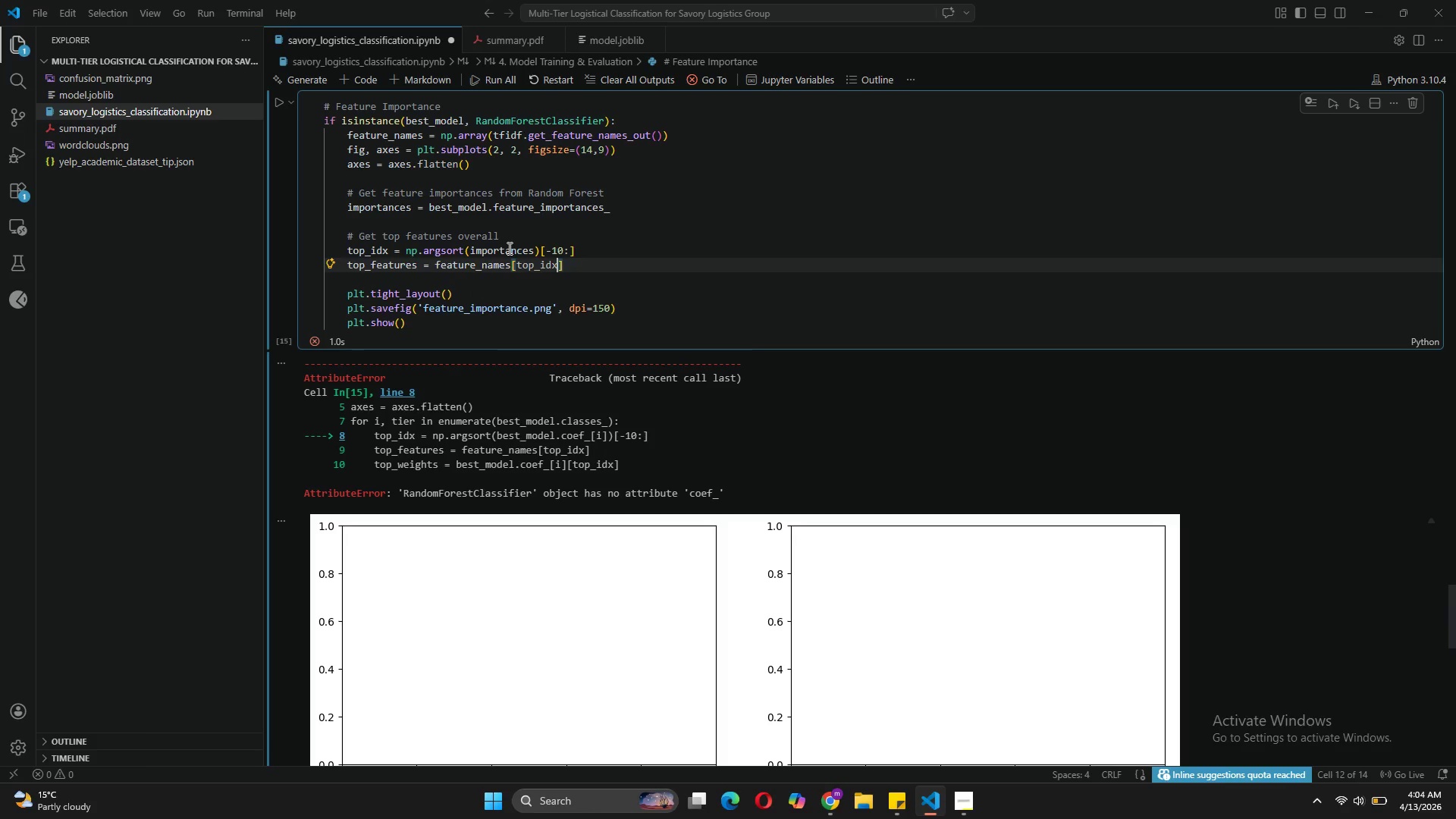 
key(CapsLock)
 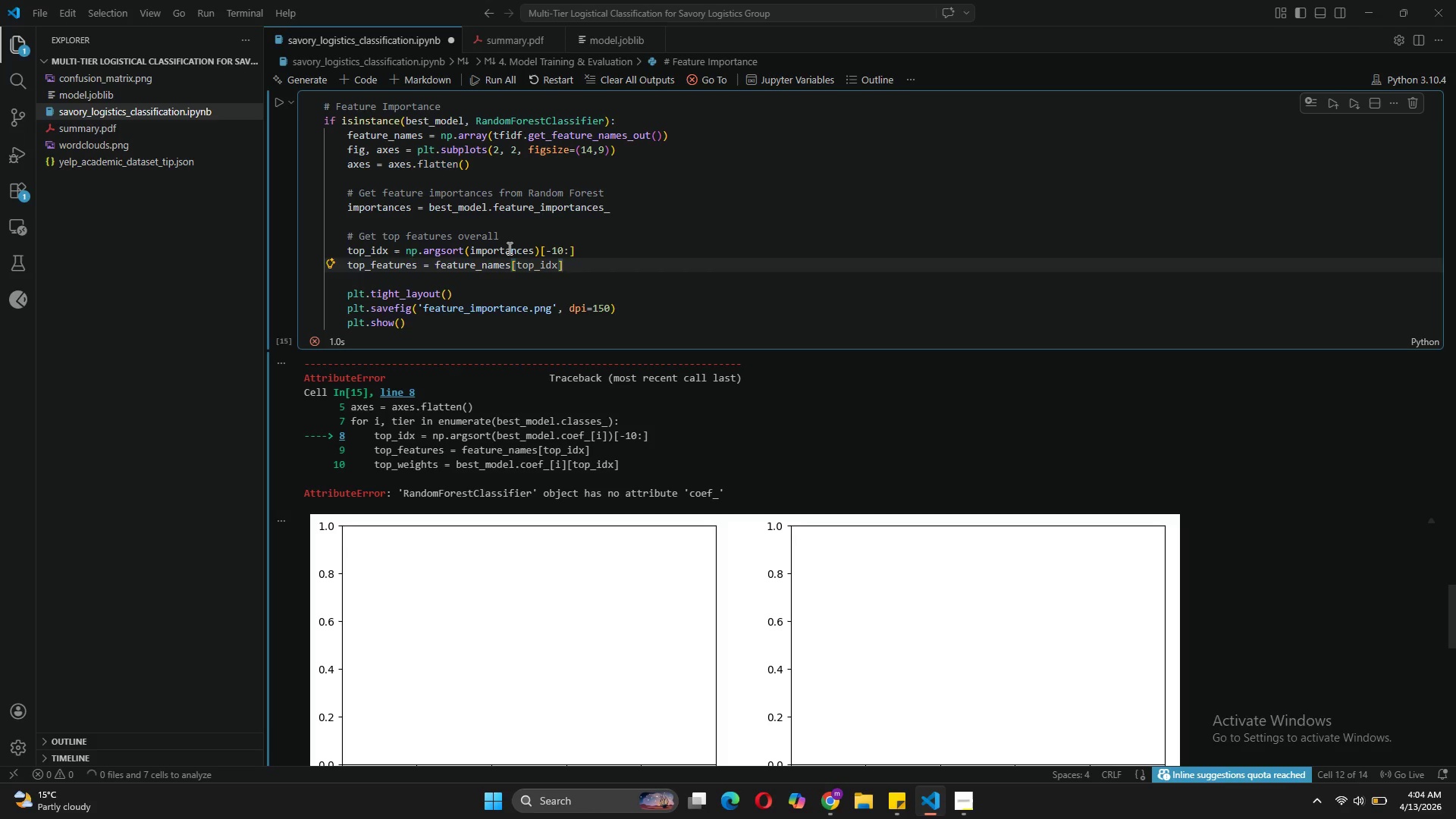 
key(ArrowRight)
 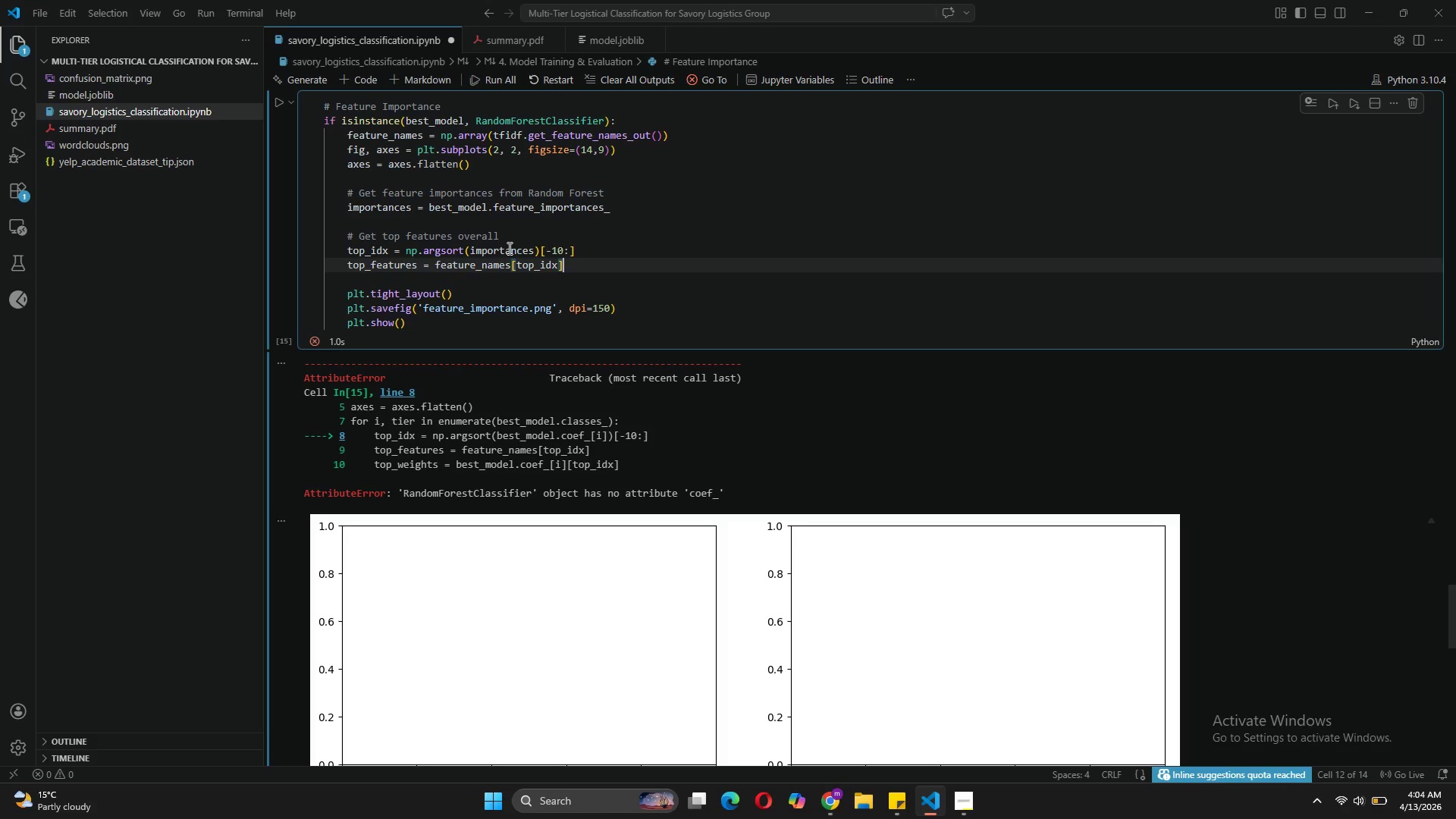 
key(Enter)
 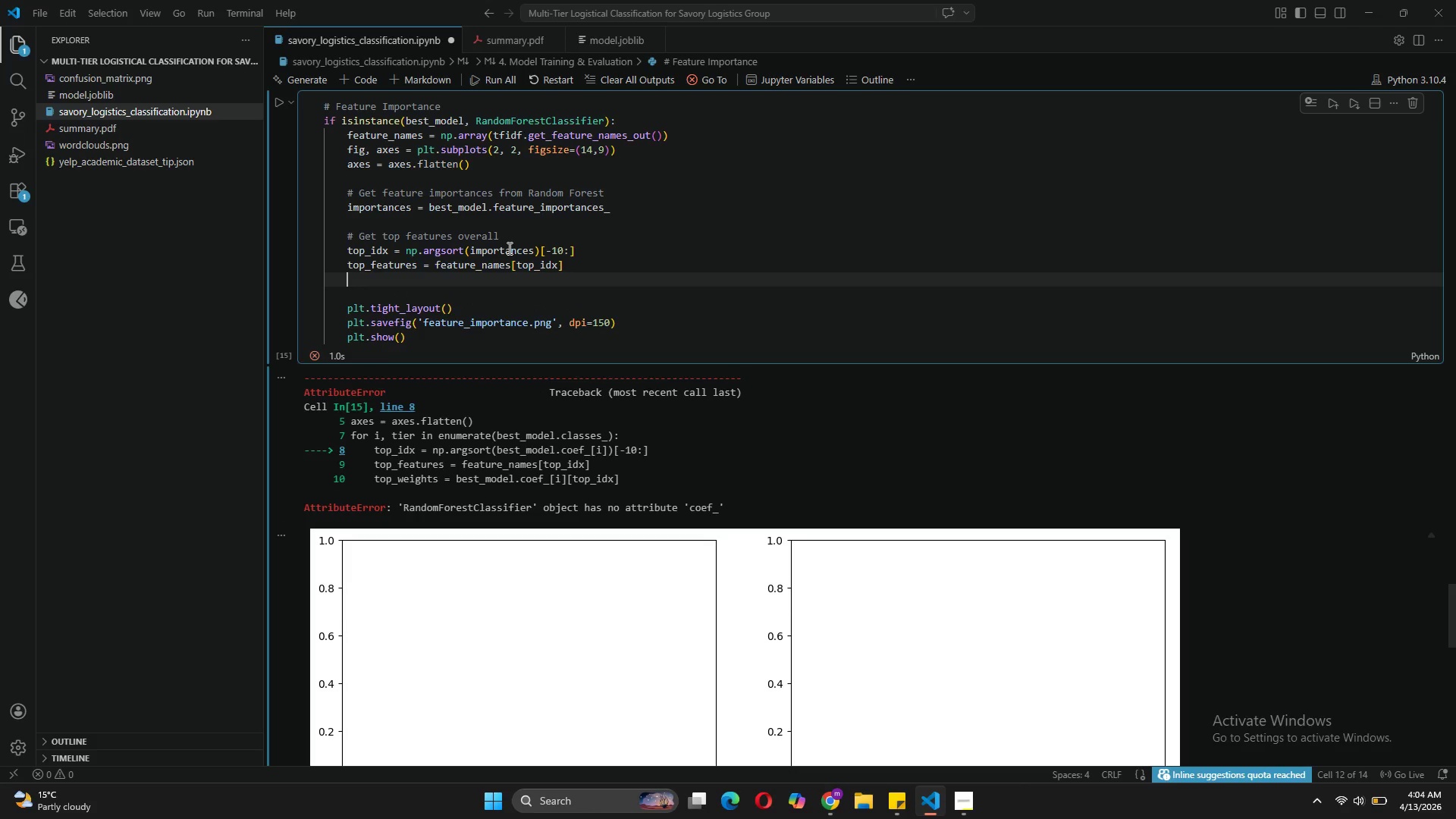 
type(top_)
 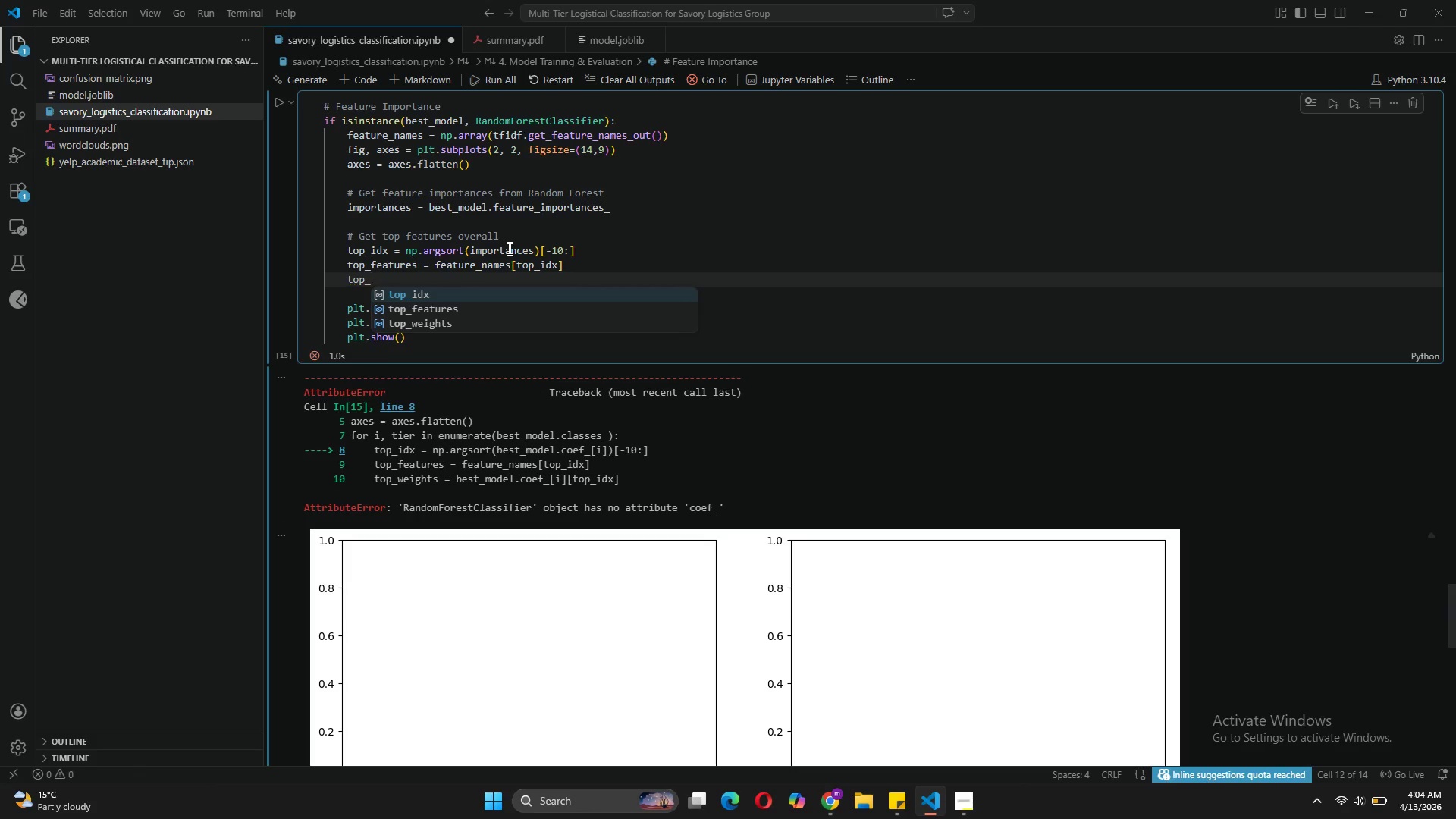 
key(ArrowDown)
 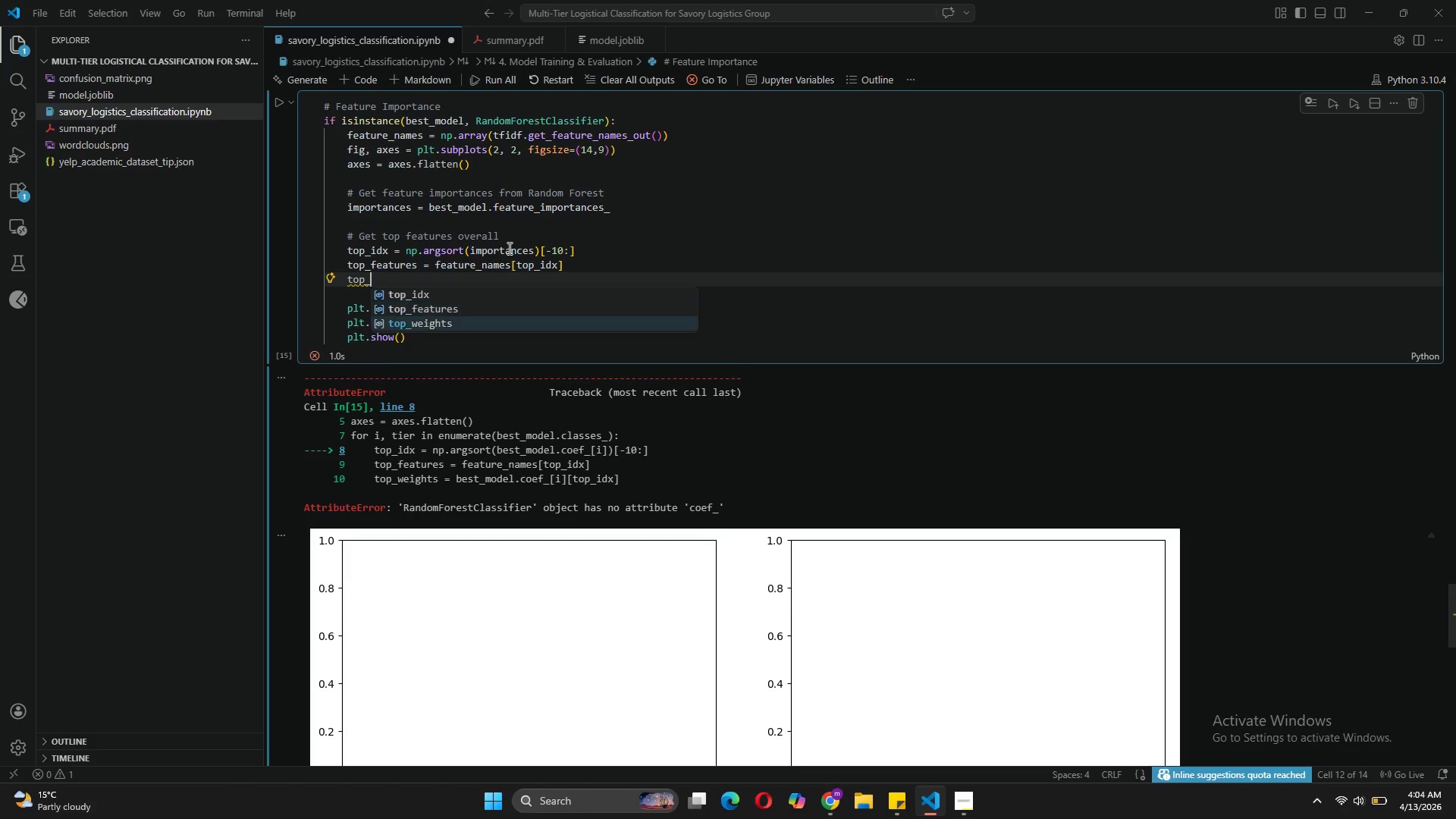 
key(ArrowDown)
 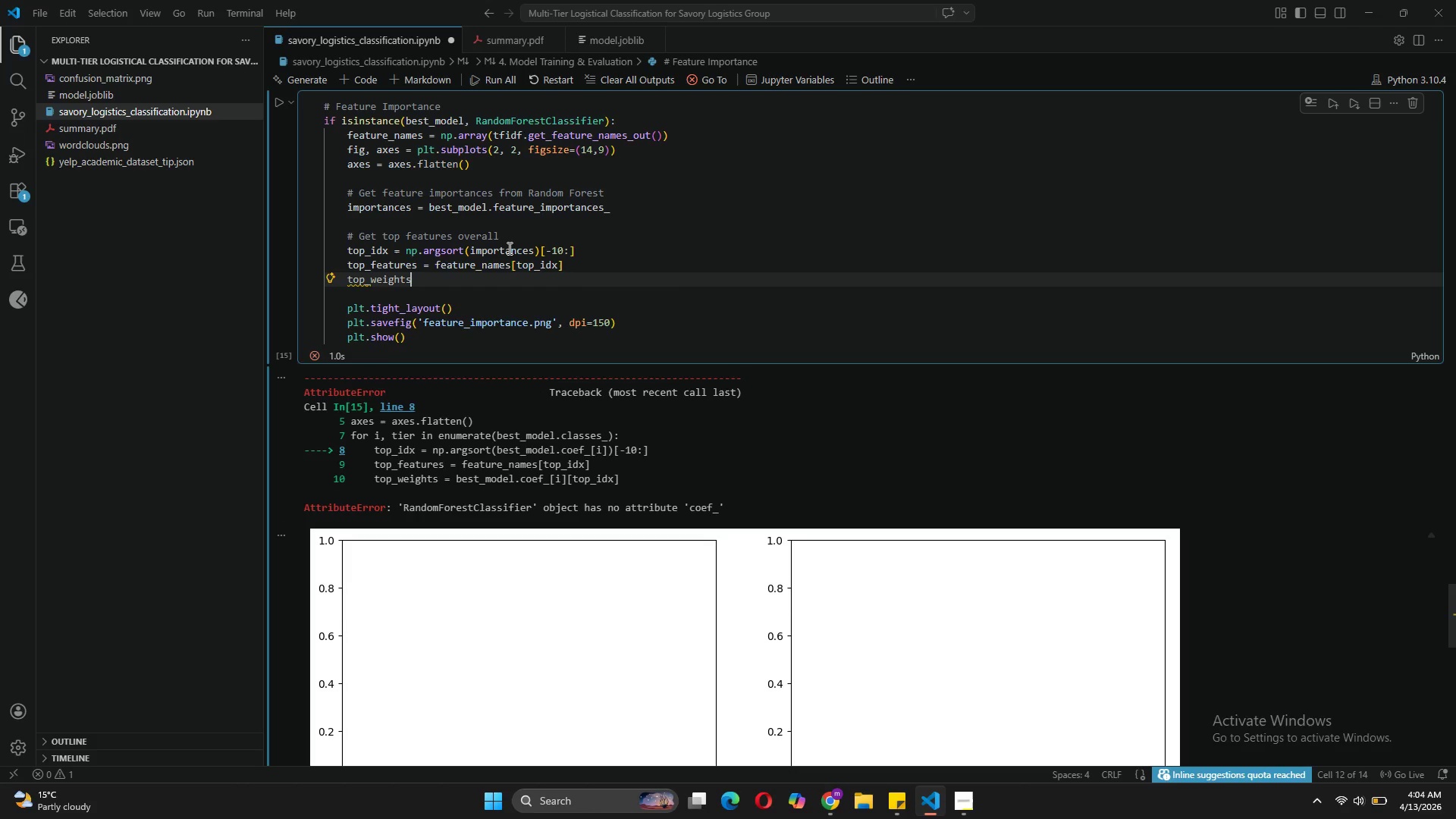 
key(Tab)
type( = import)
 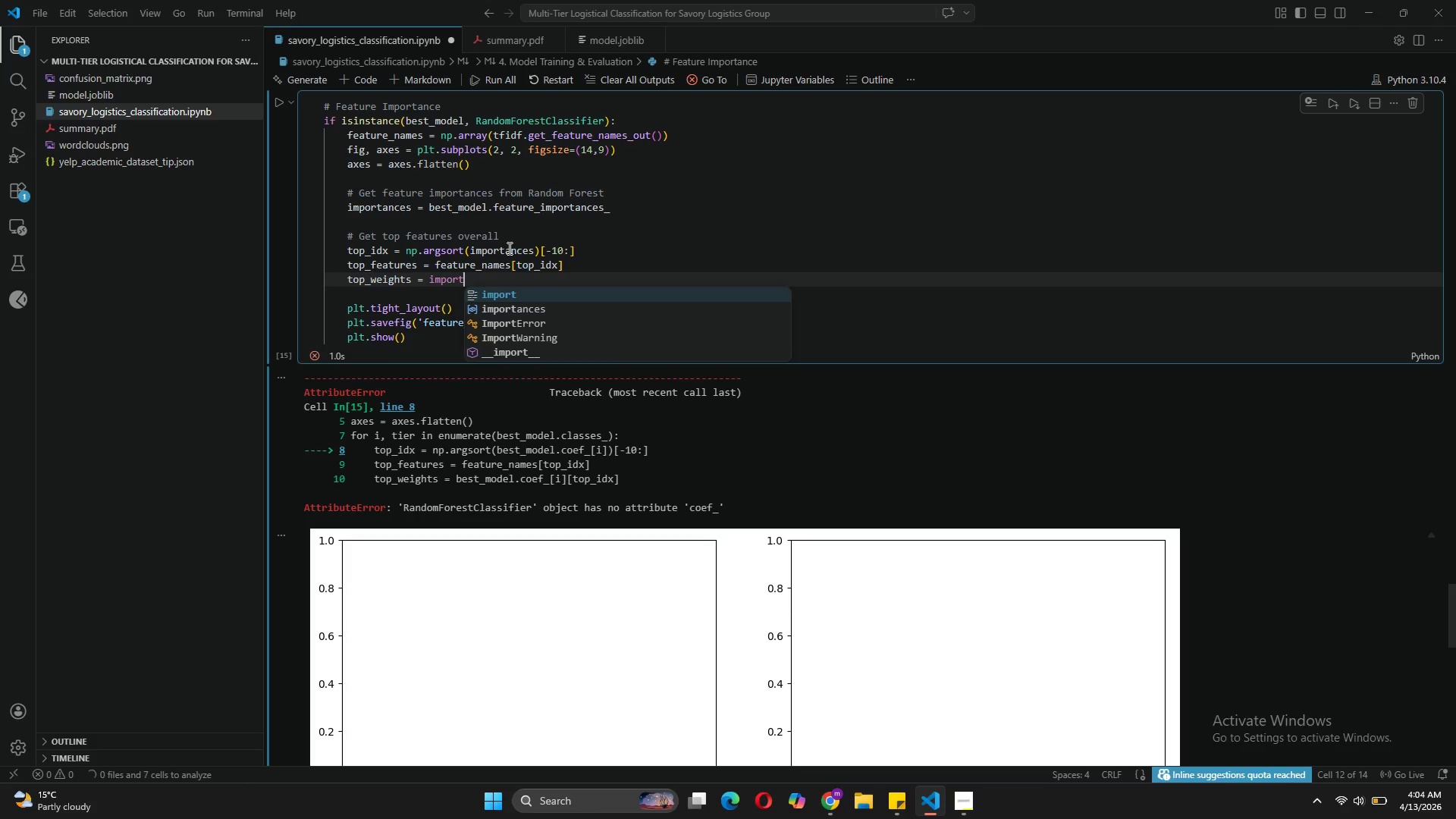 
key(ArrowDown)
 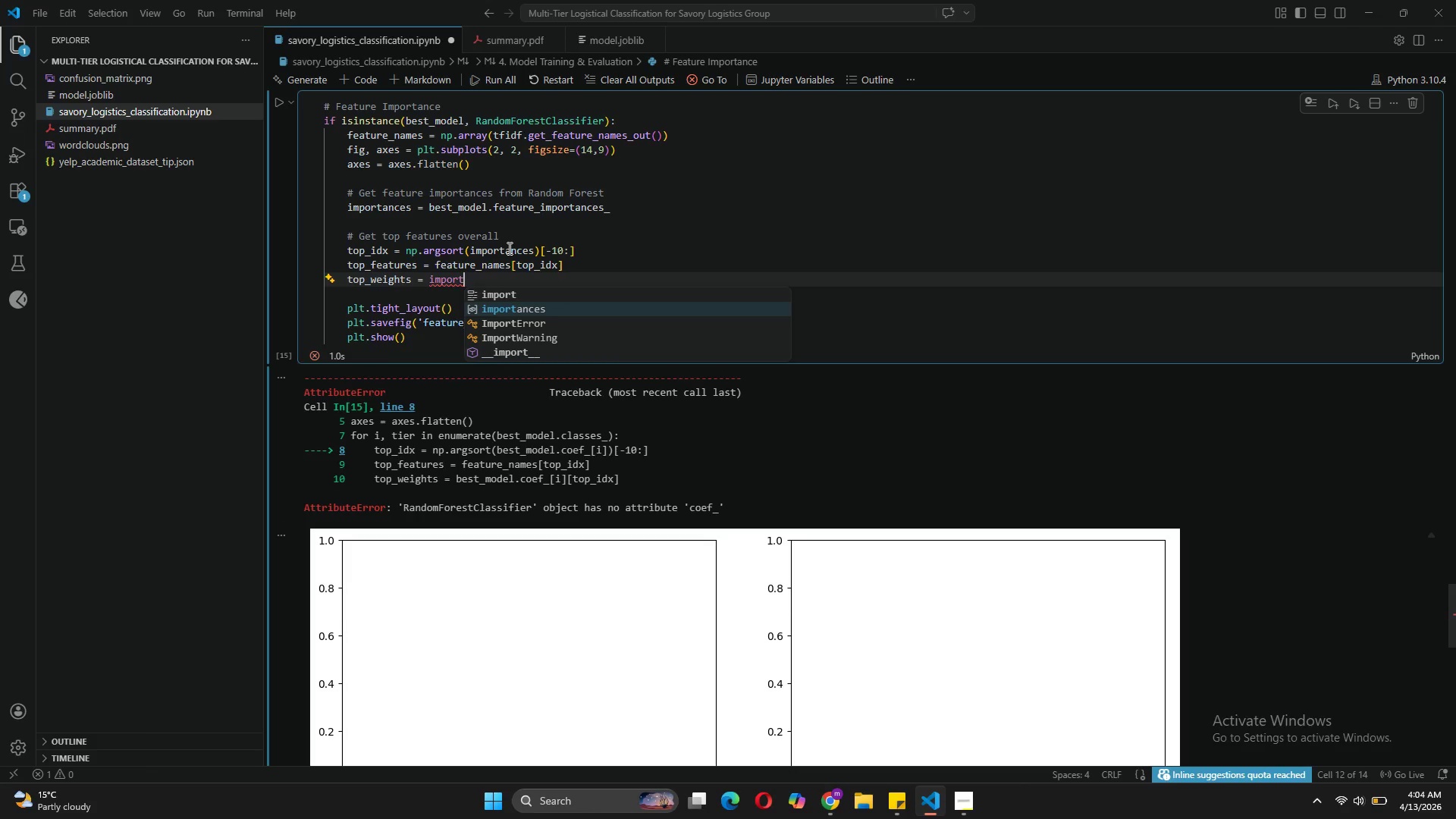 
key(Tab)
type([top)
 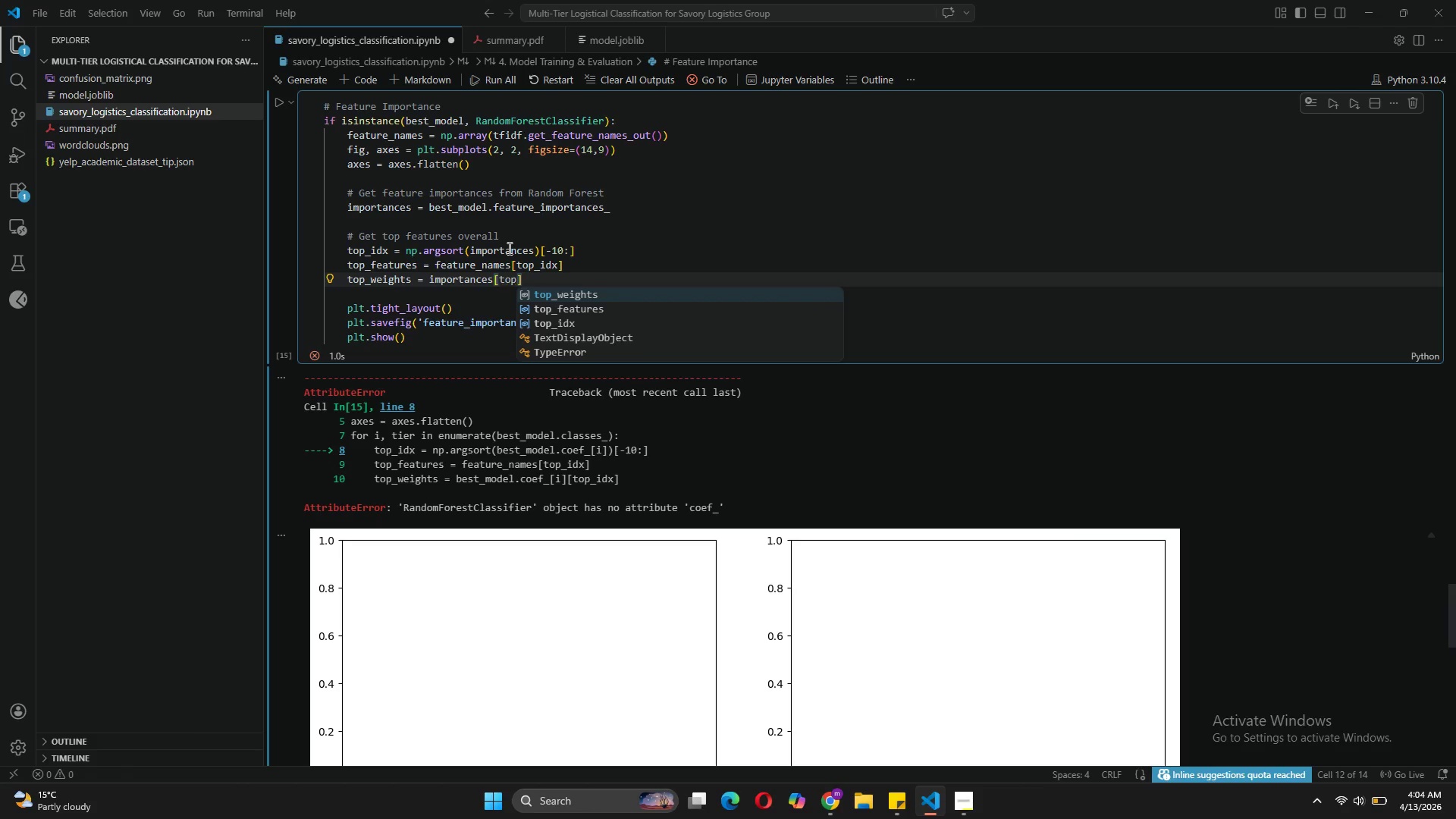 
key(ArrowDown)
 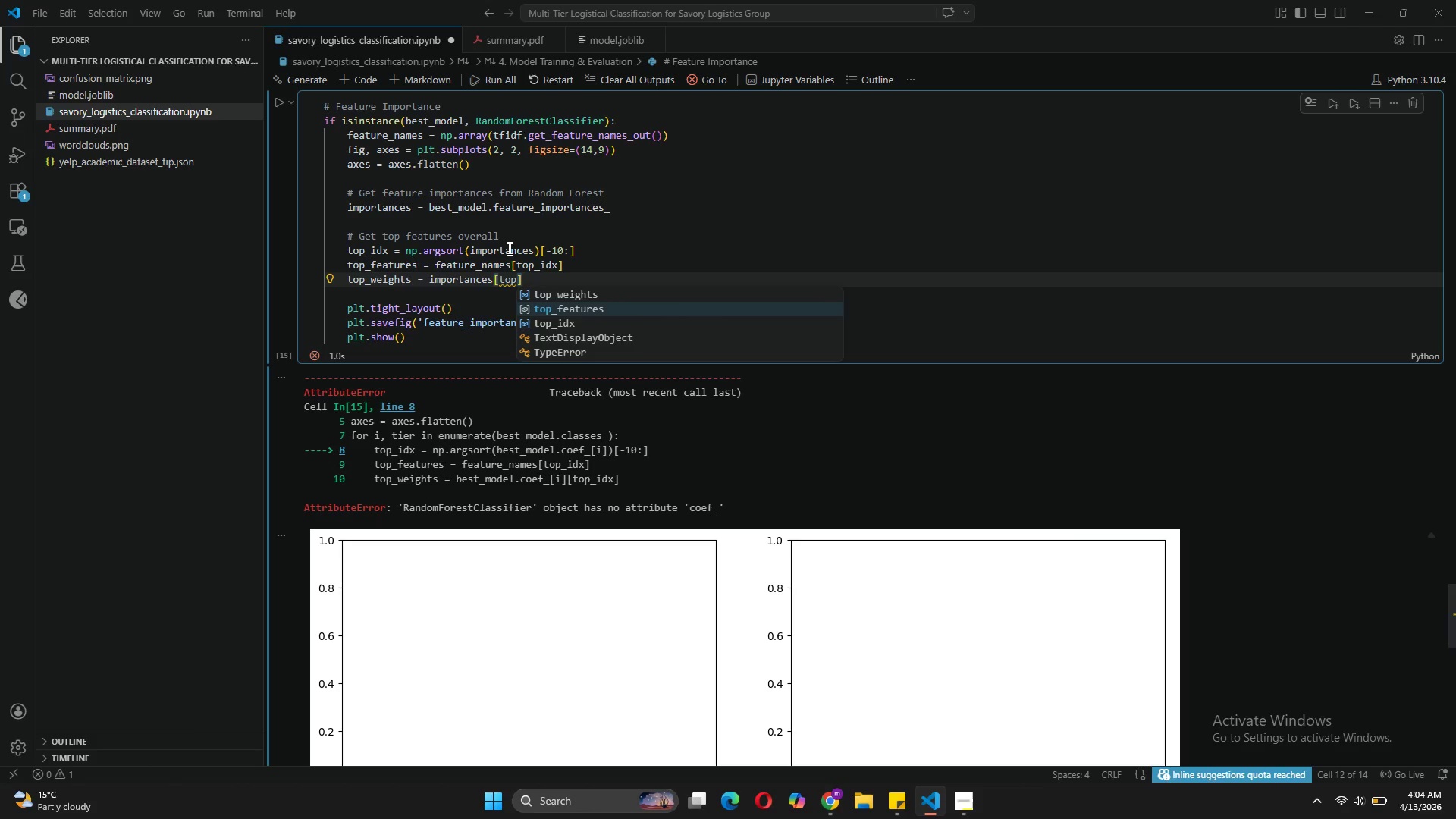 
key(ArrowDown)
 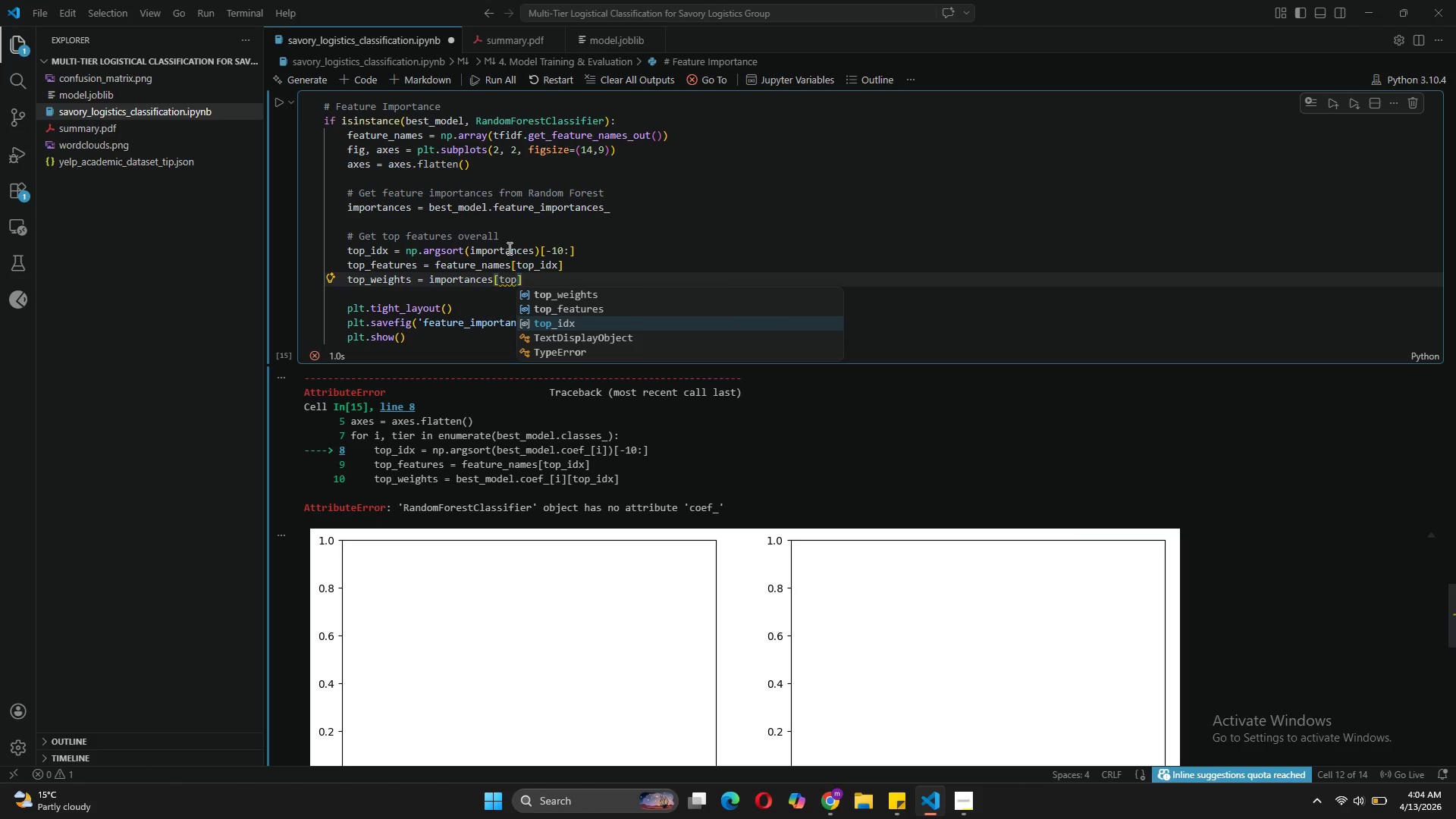 
key(Tab)
 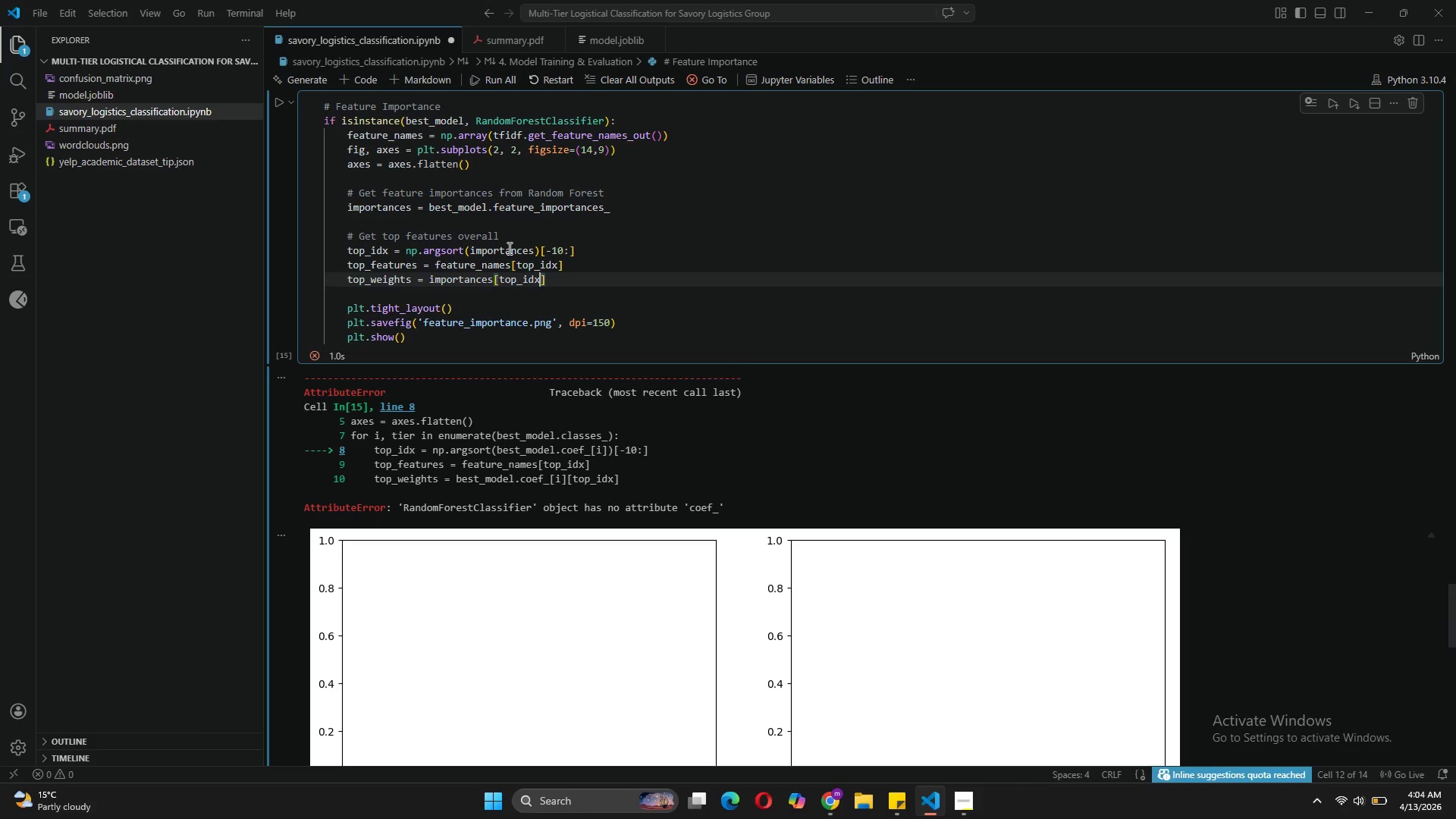 
wait(5.42)
 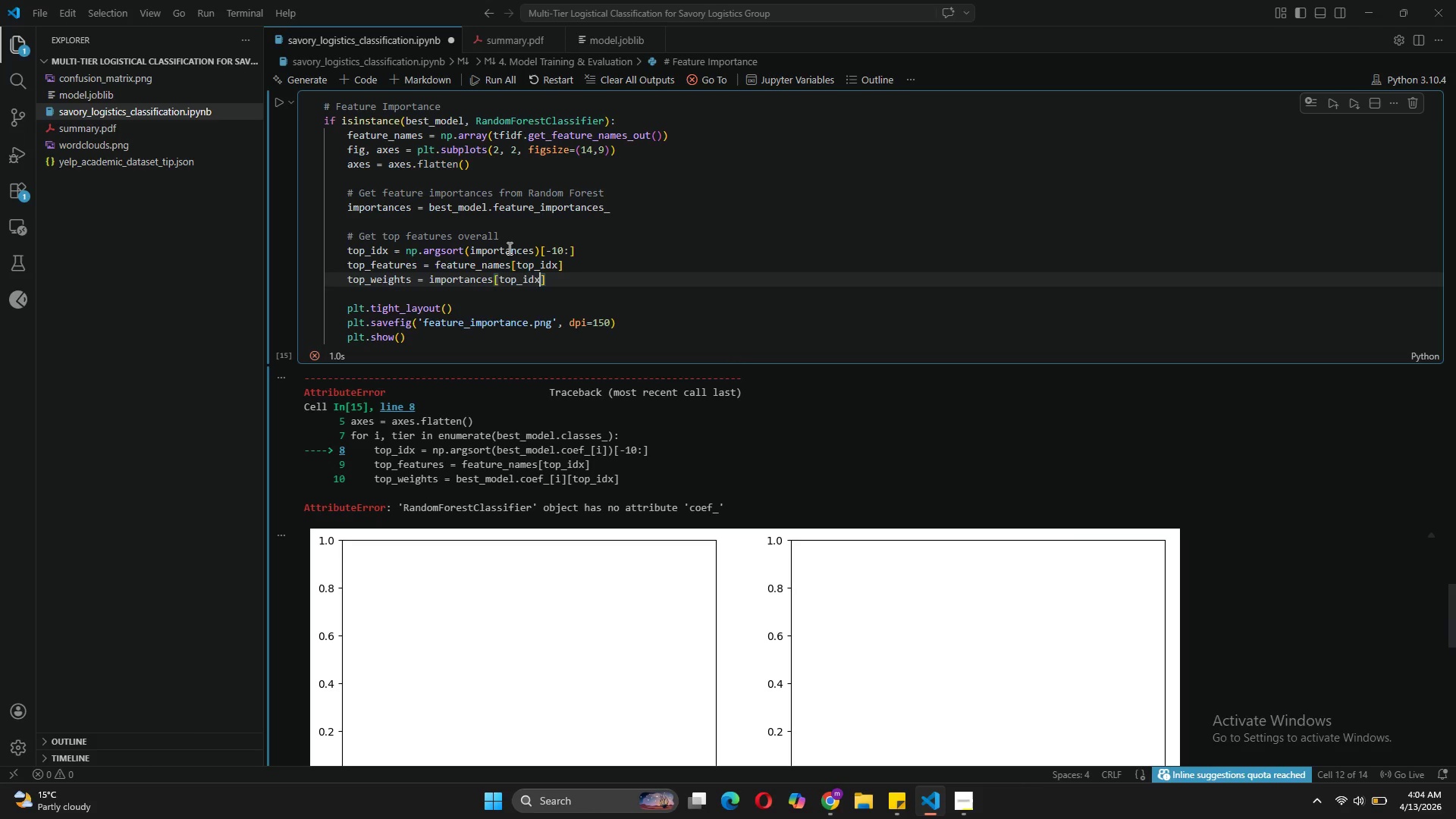 
left_click([563, 268])
 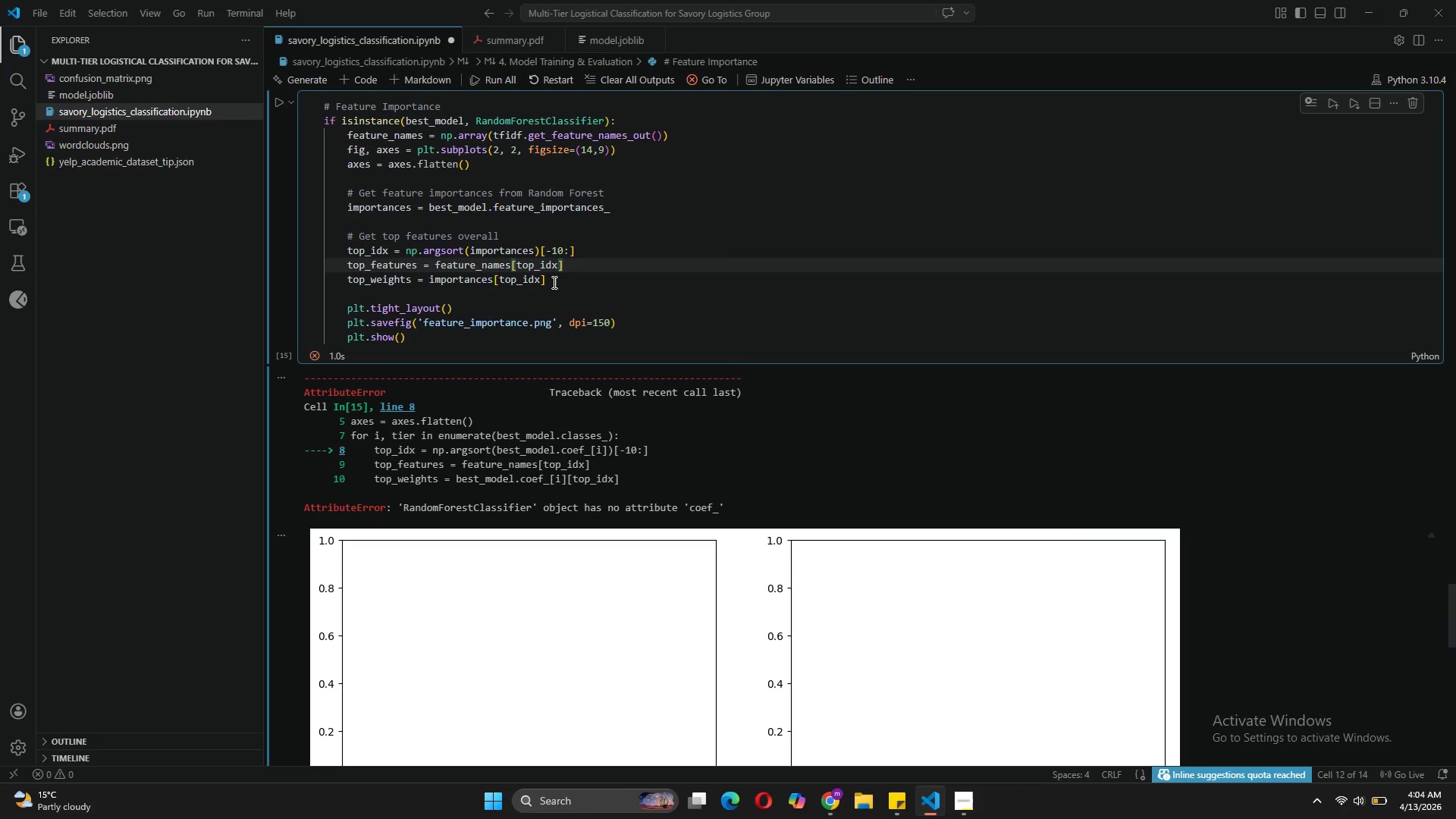 
left_click([553, 282])
 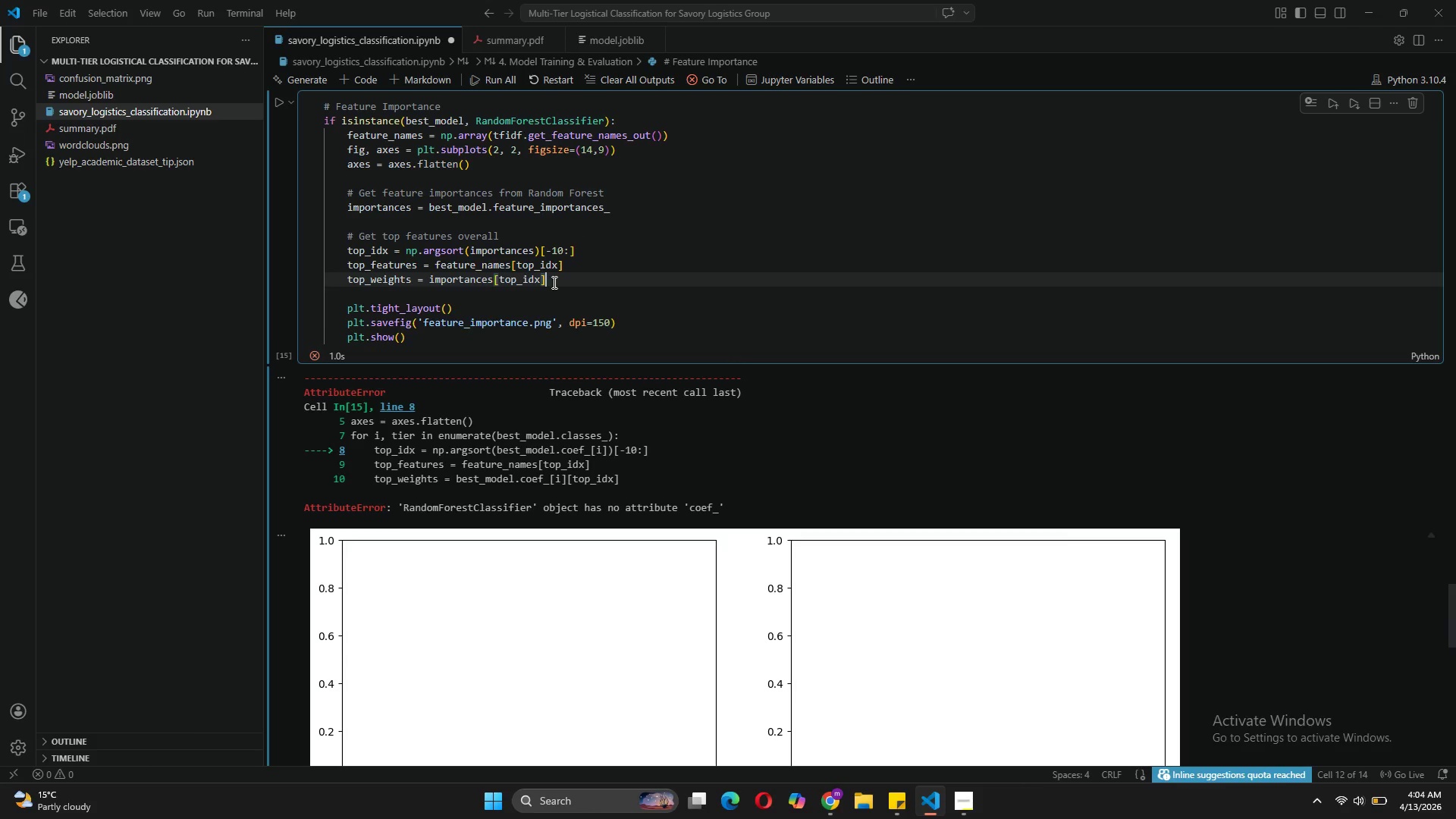 
key(Enter)
 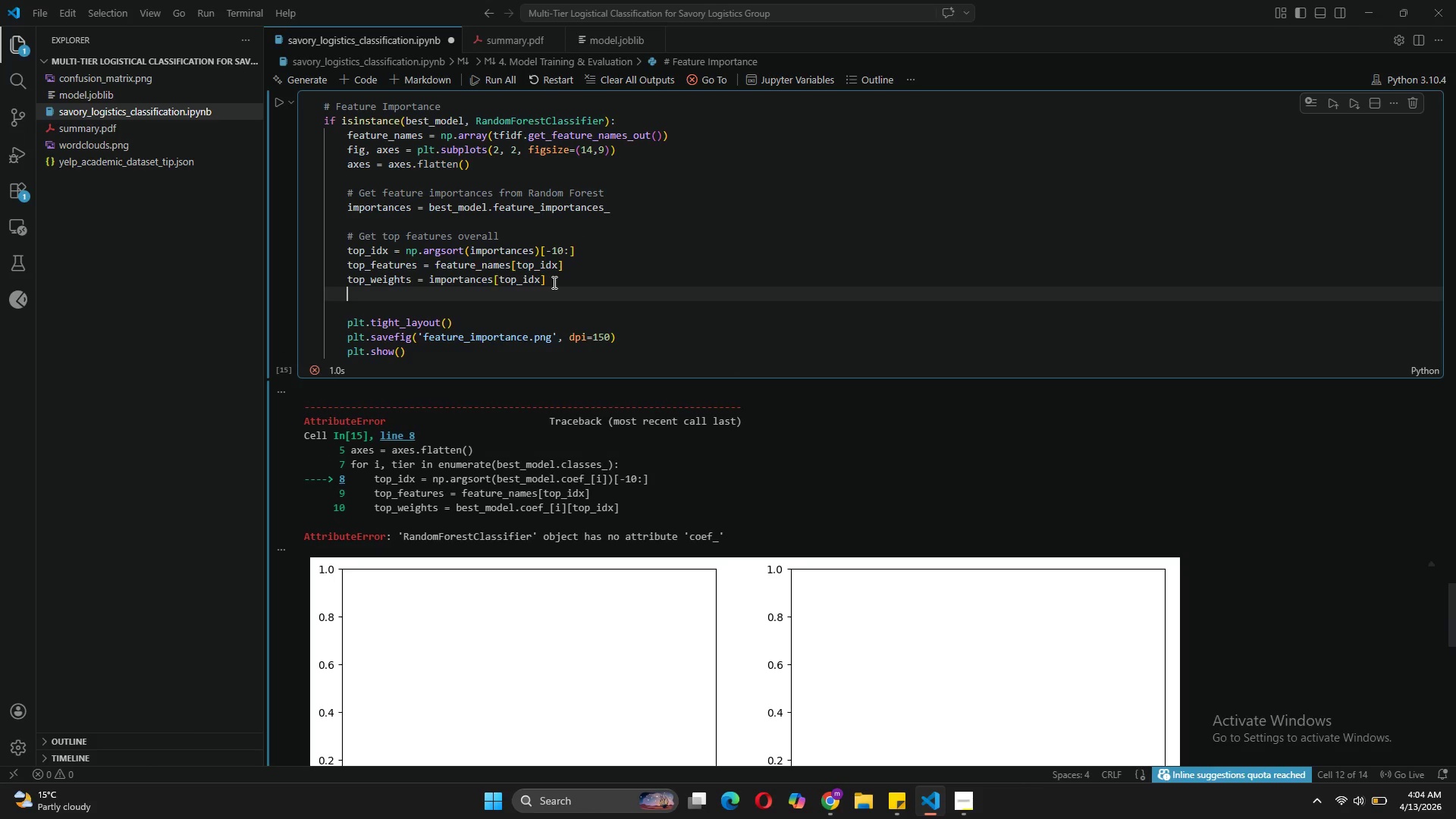 
key(Enter)
 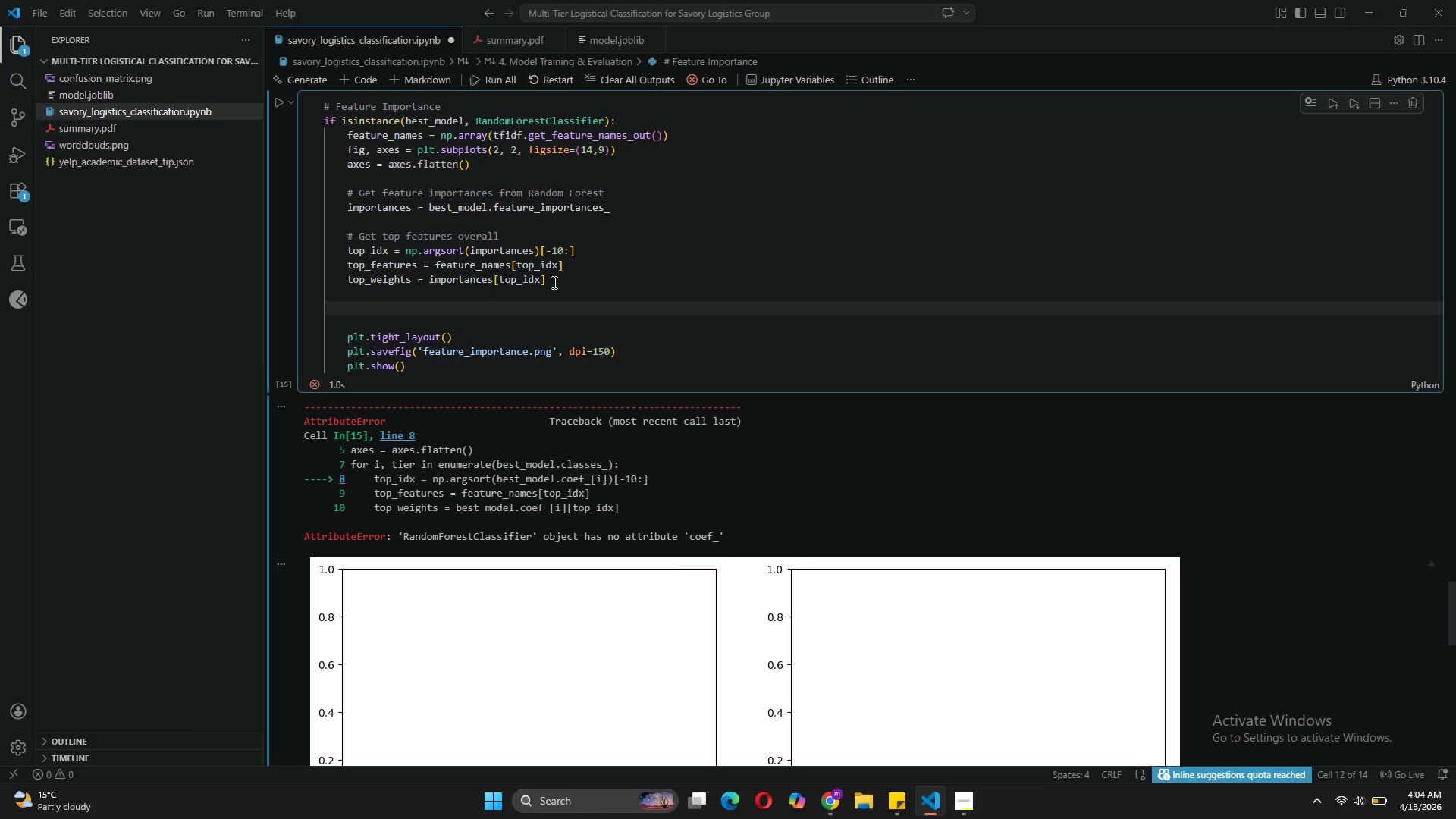 
type(# PL)
key(Backspace)
type(lot on first subplot)
 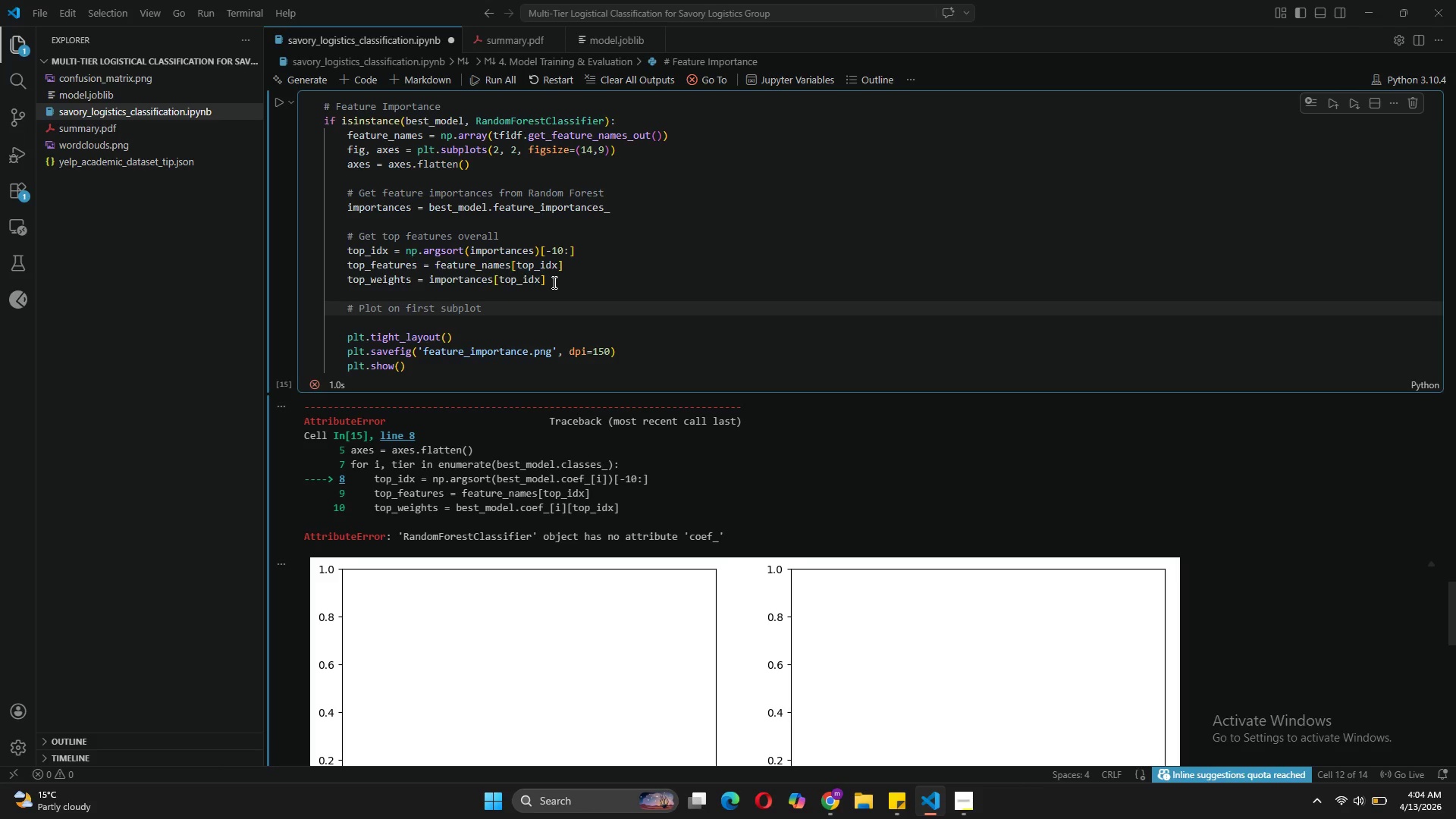 
key(Enter)
 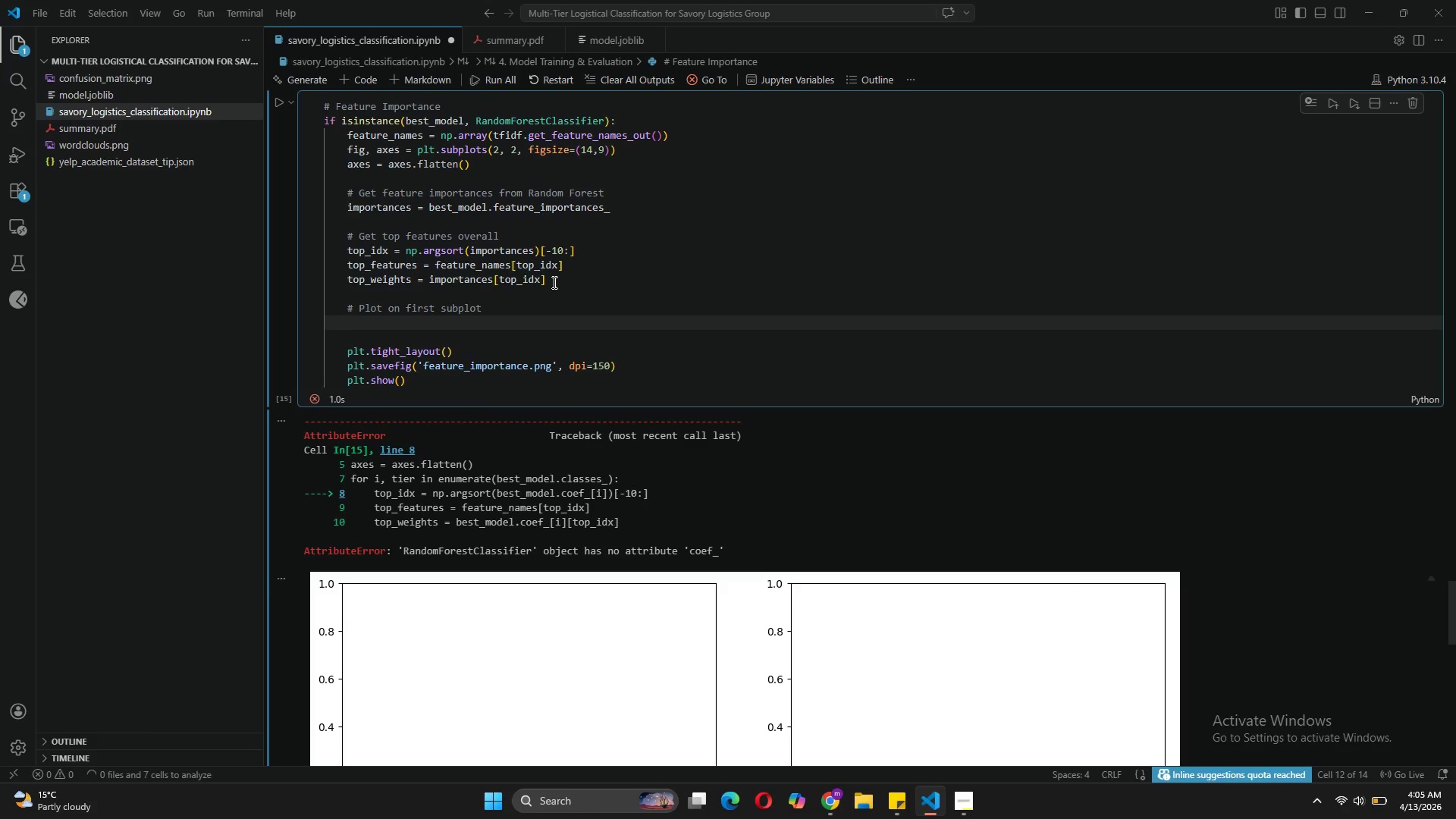 
type(axes[0)
 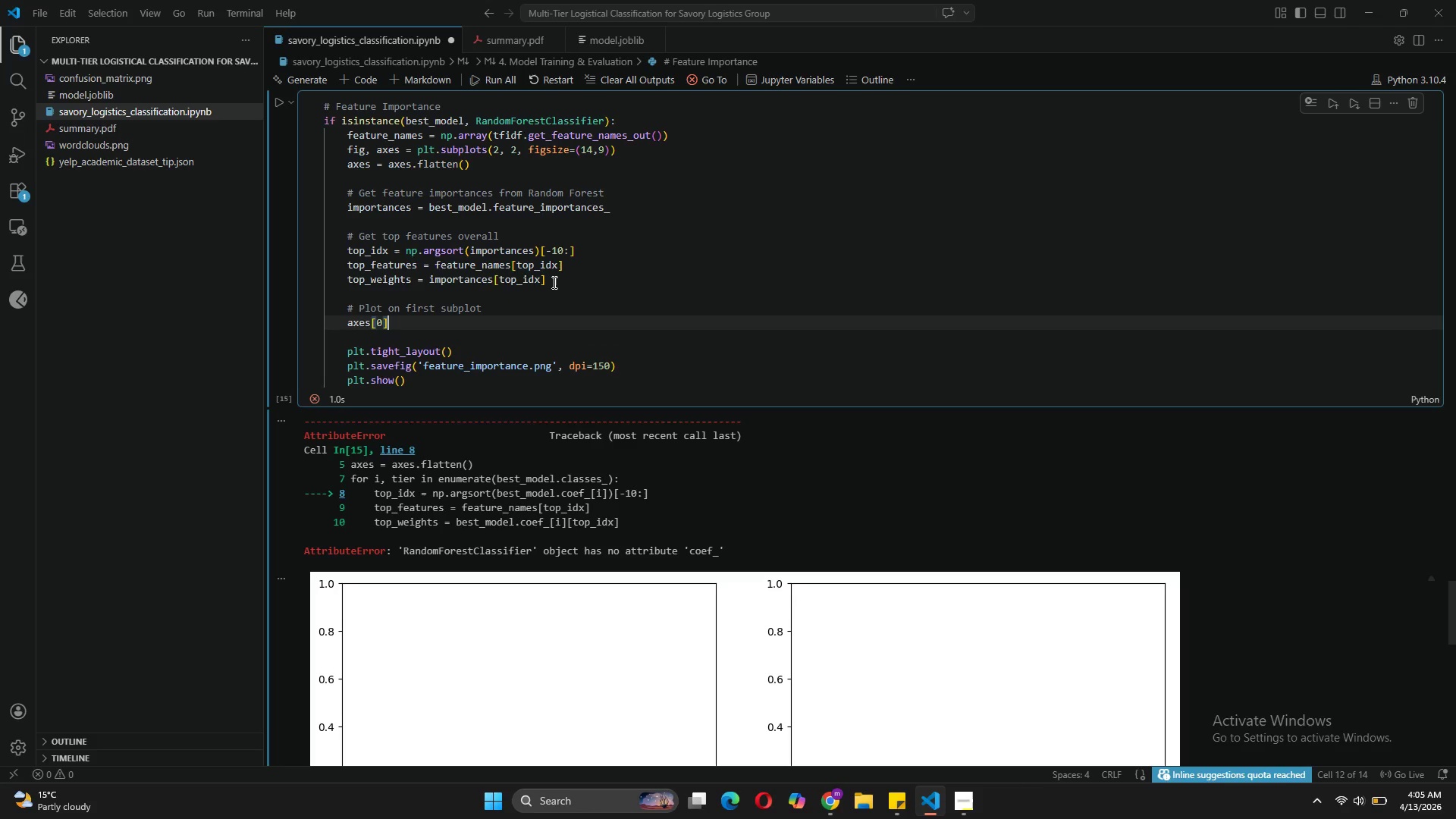 
key(ArrowRight)
 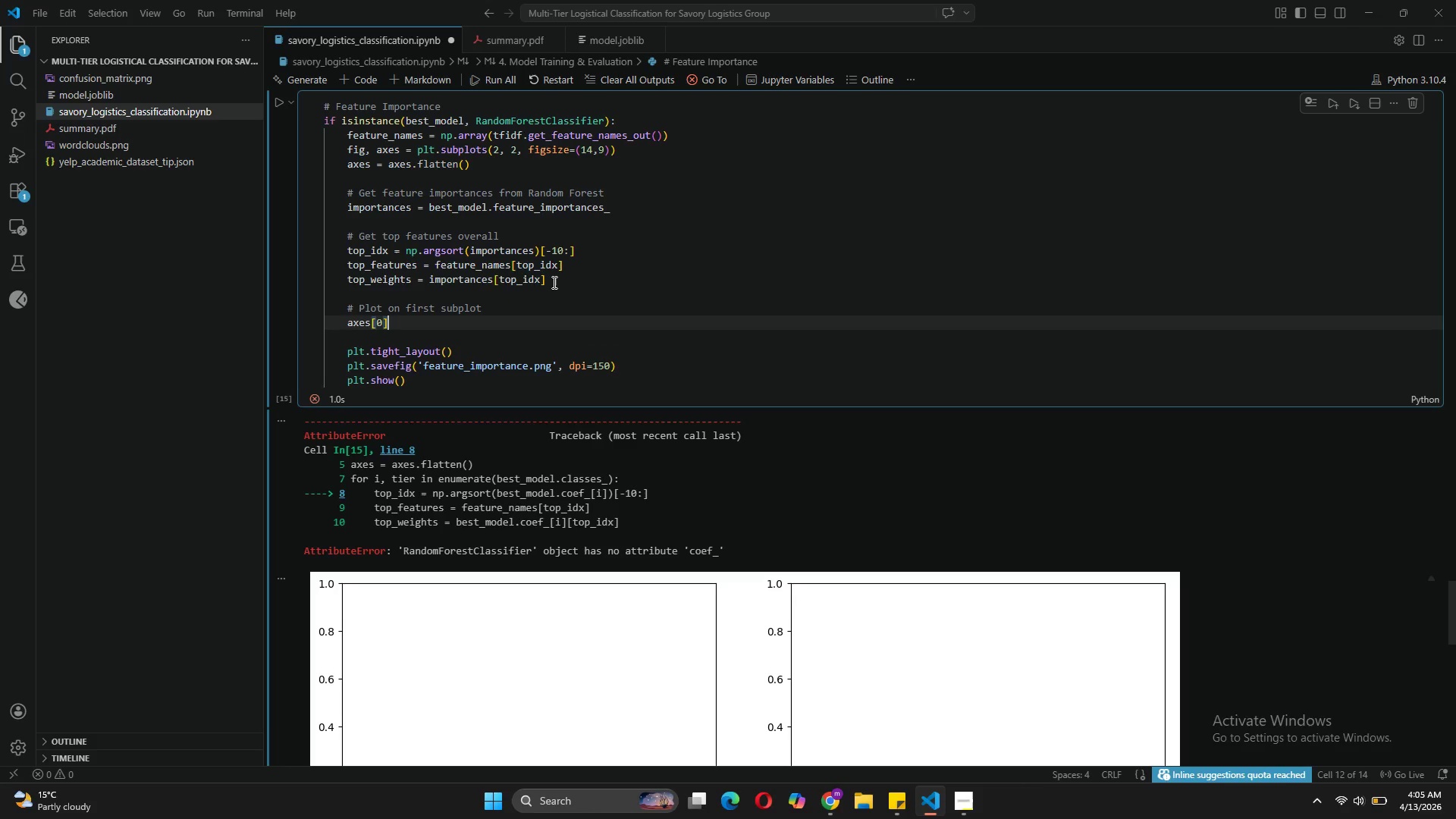 
type(.barj)
key(Backspace)
type(h(top)
 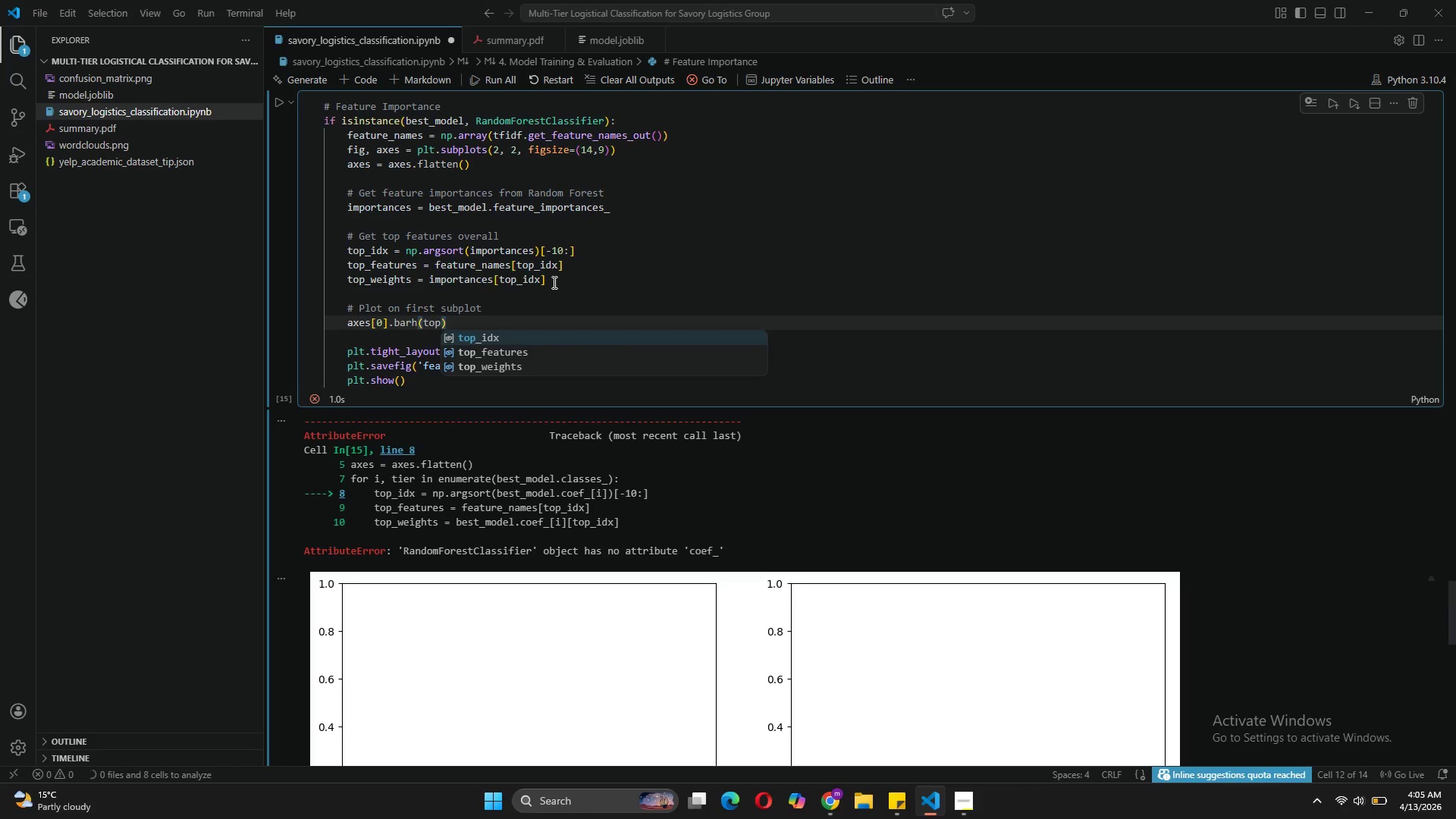 
key(ArrowDown)
 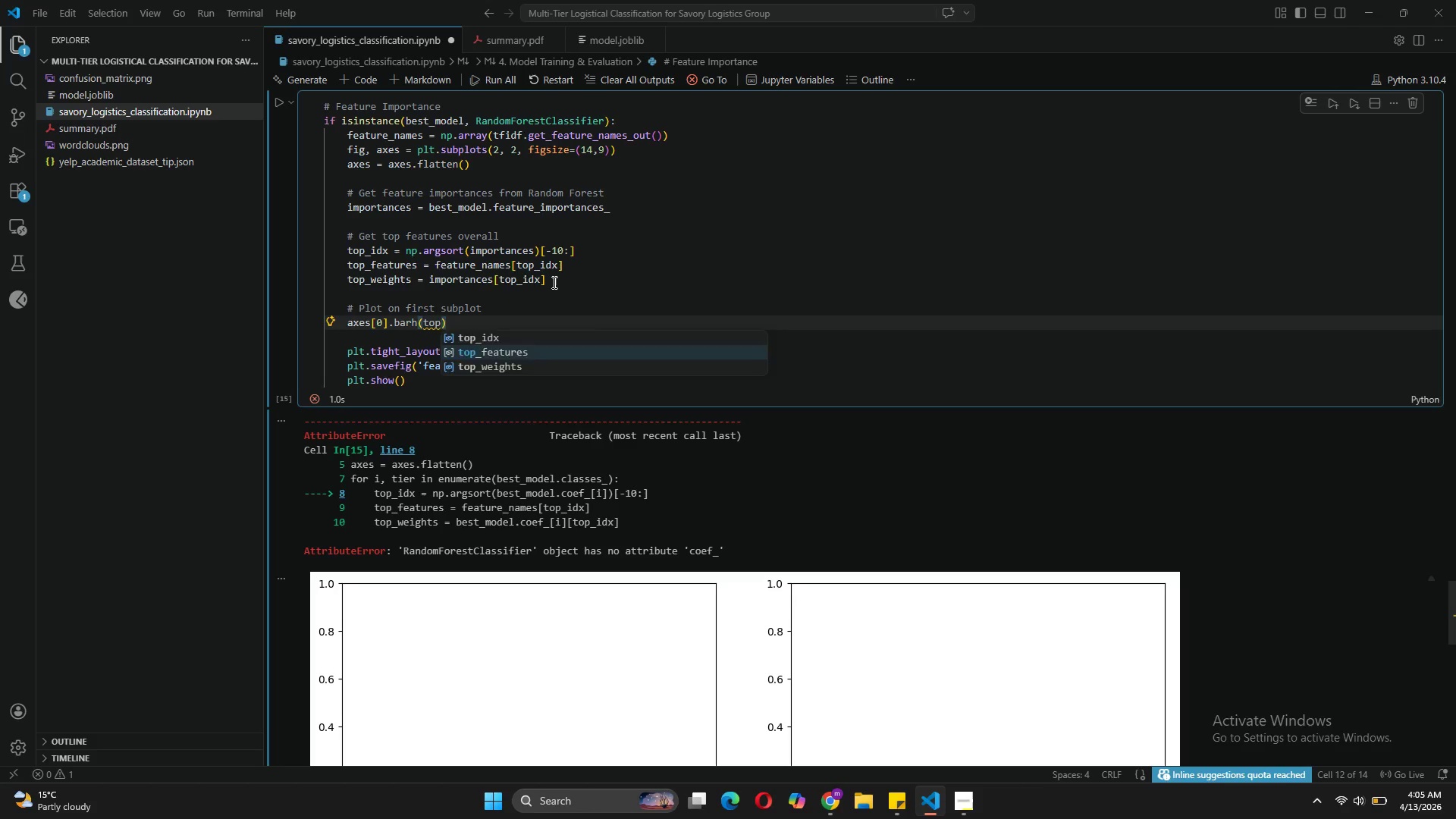 
key(Tab)
type(, top_weights, color='forestgreen)
 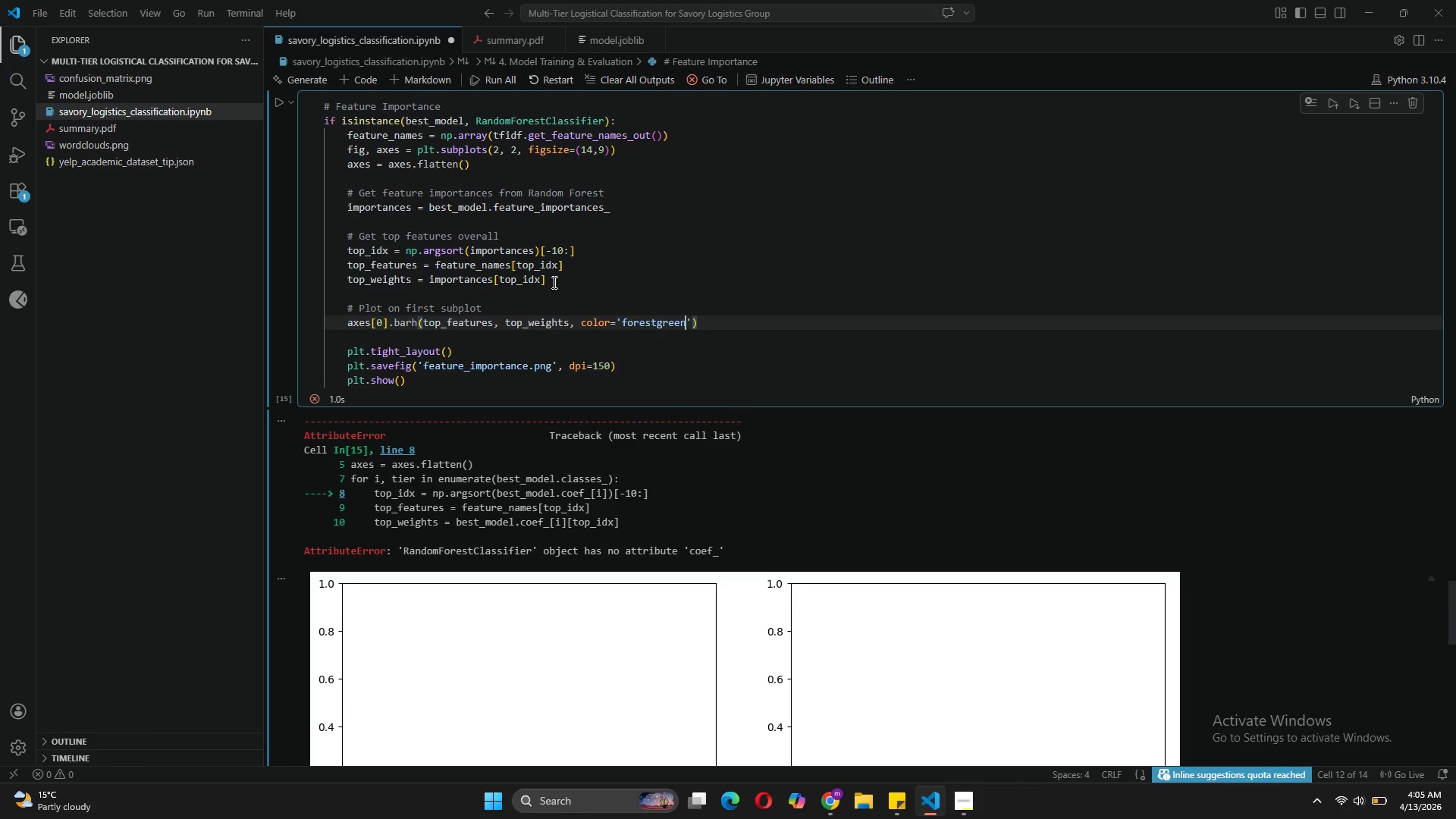 
key(ArrowRight)
 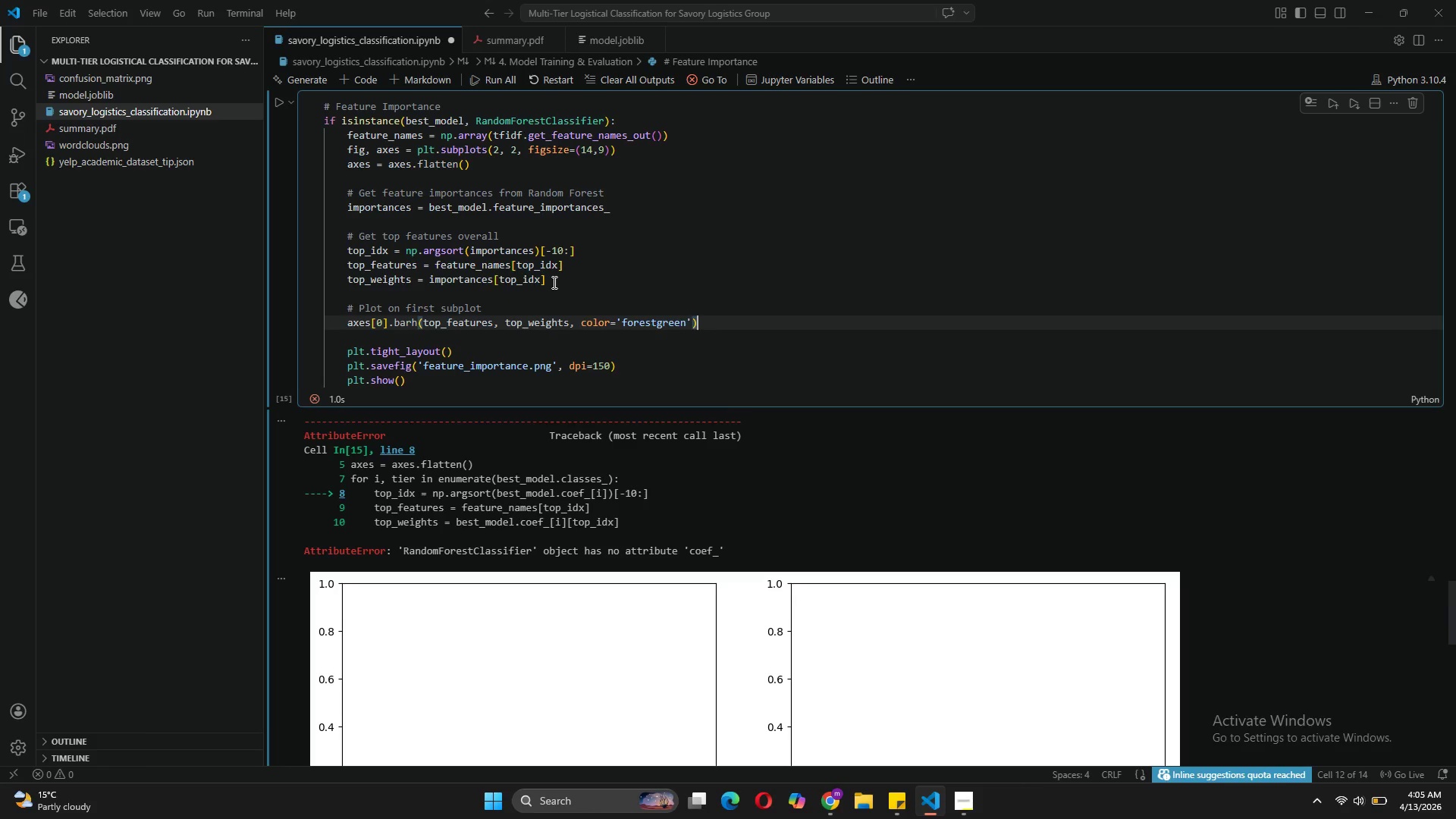 
key(ArrowRight)
 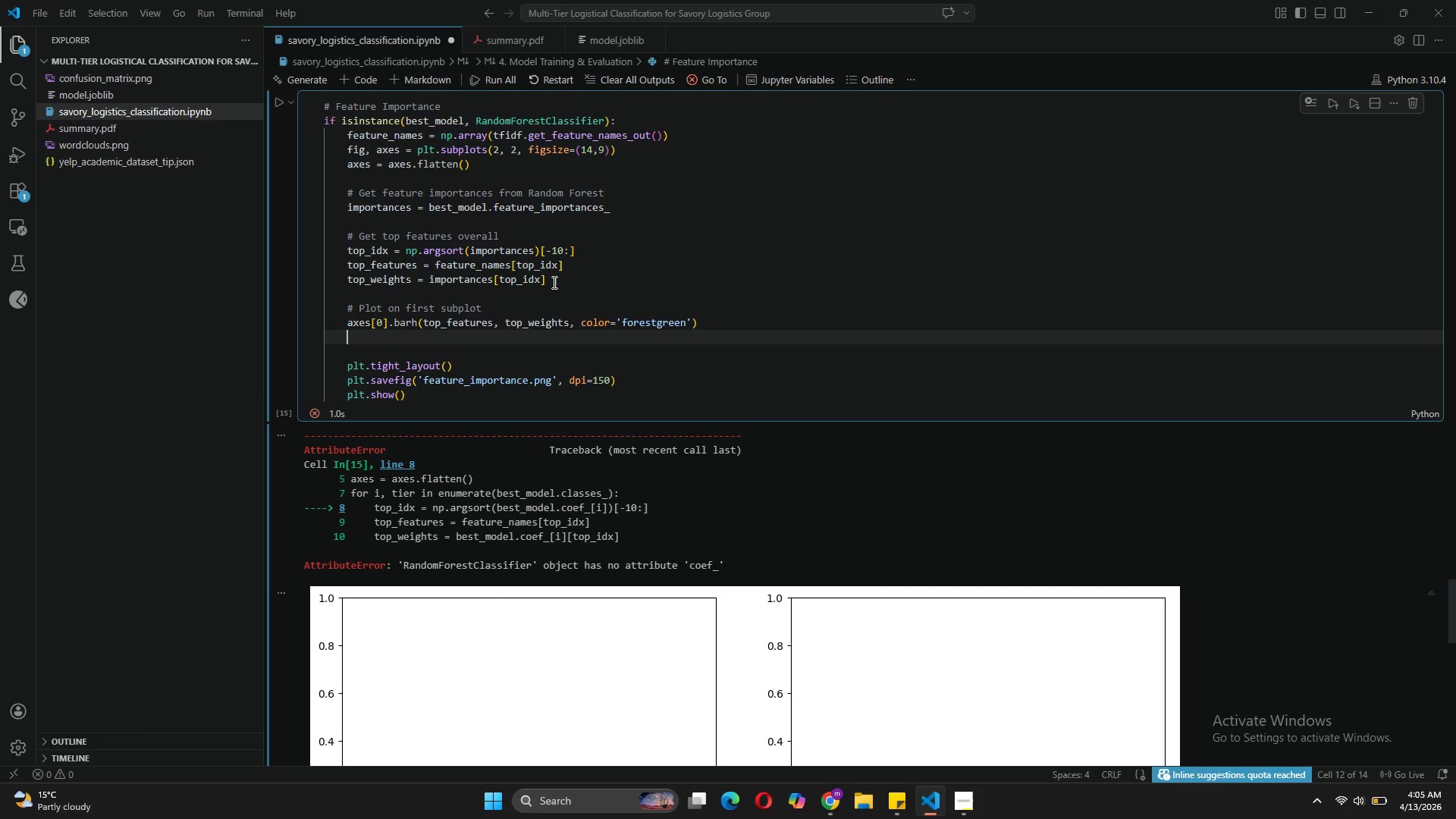 
key(Enter)
 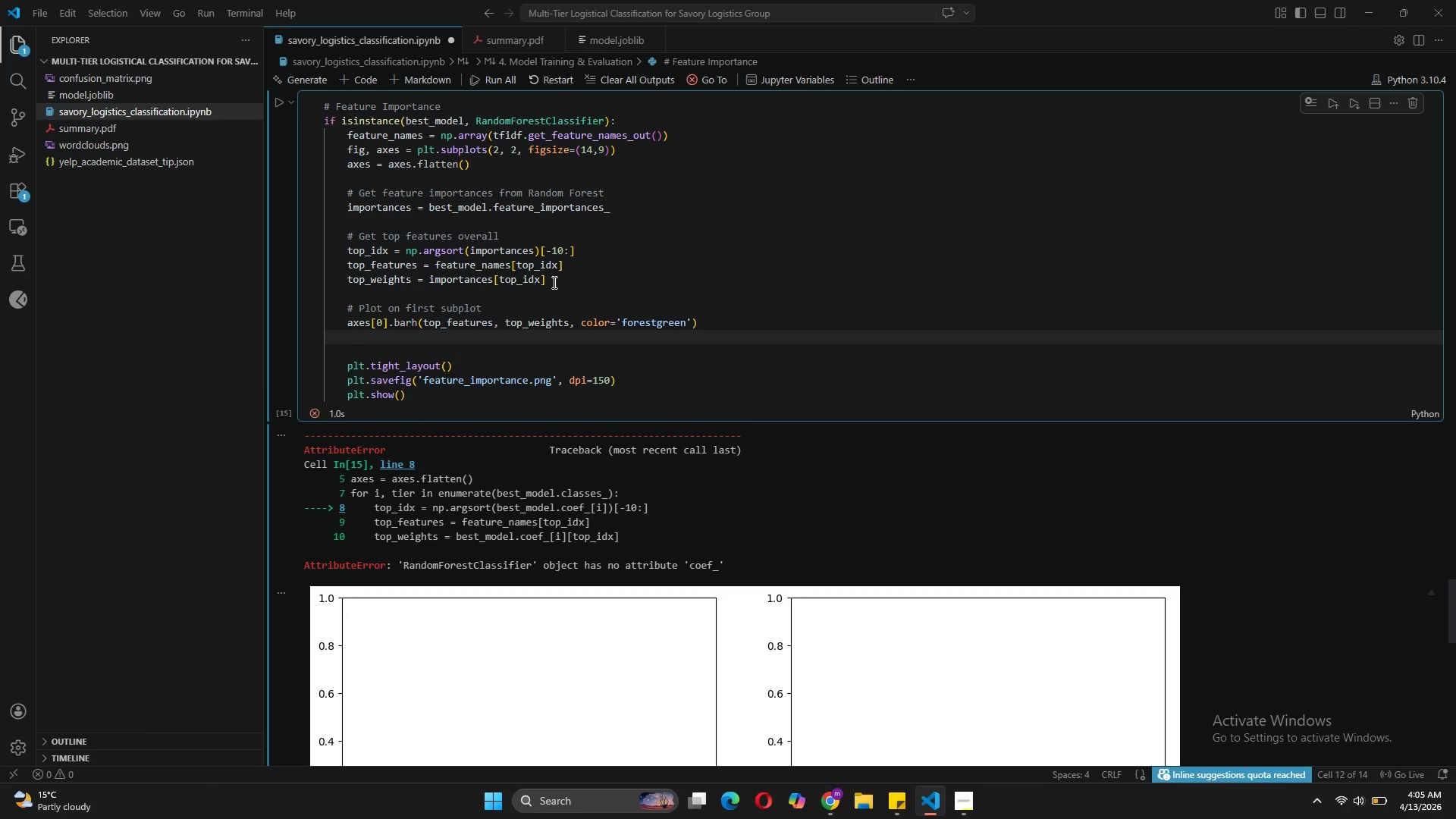 
type(axes[0)
 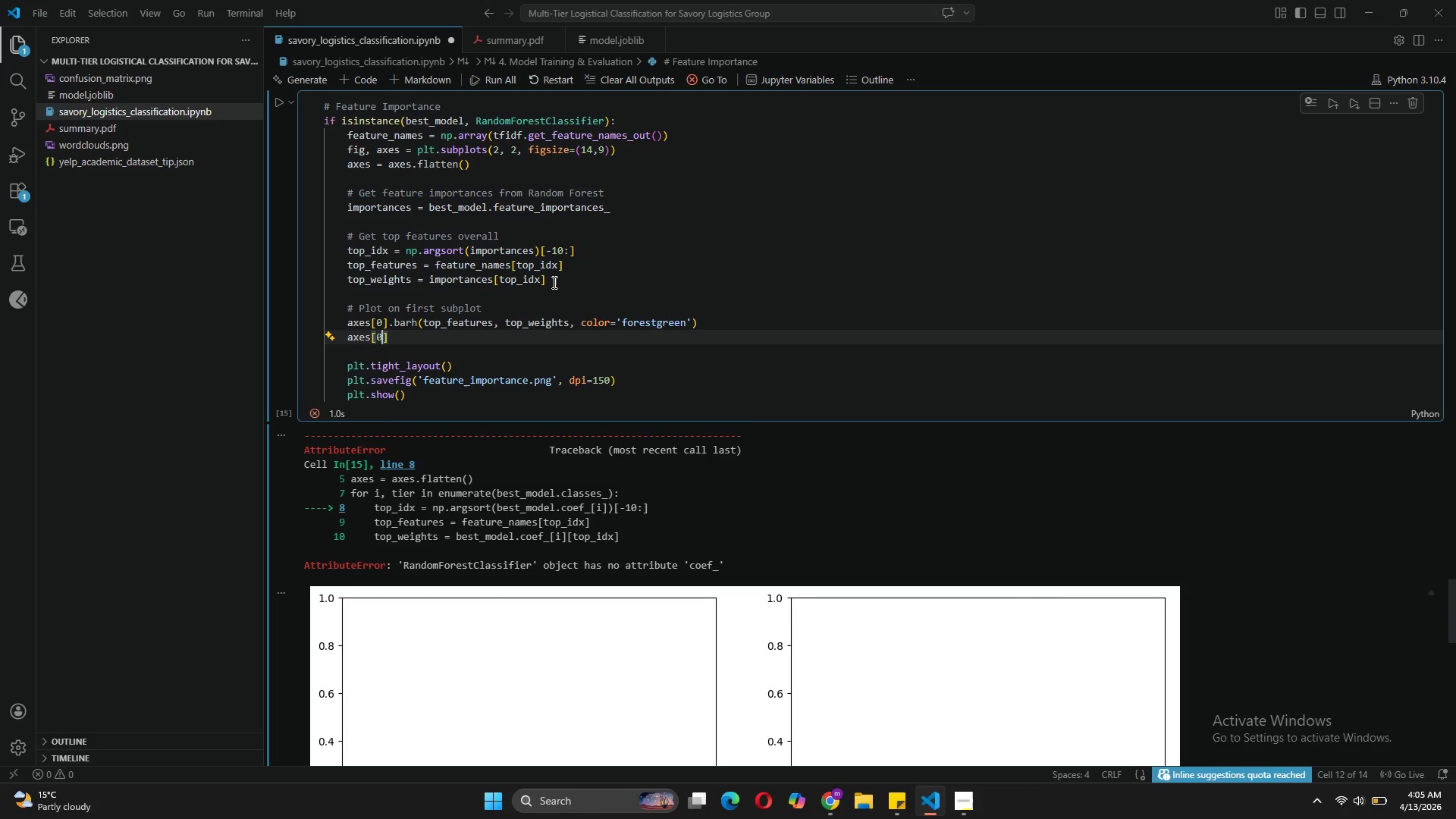 
key(ArrowRight)
 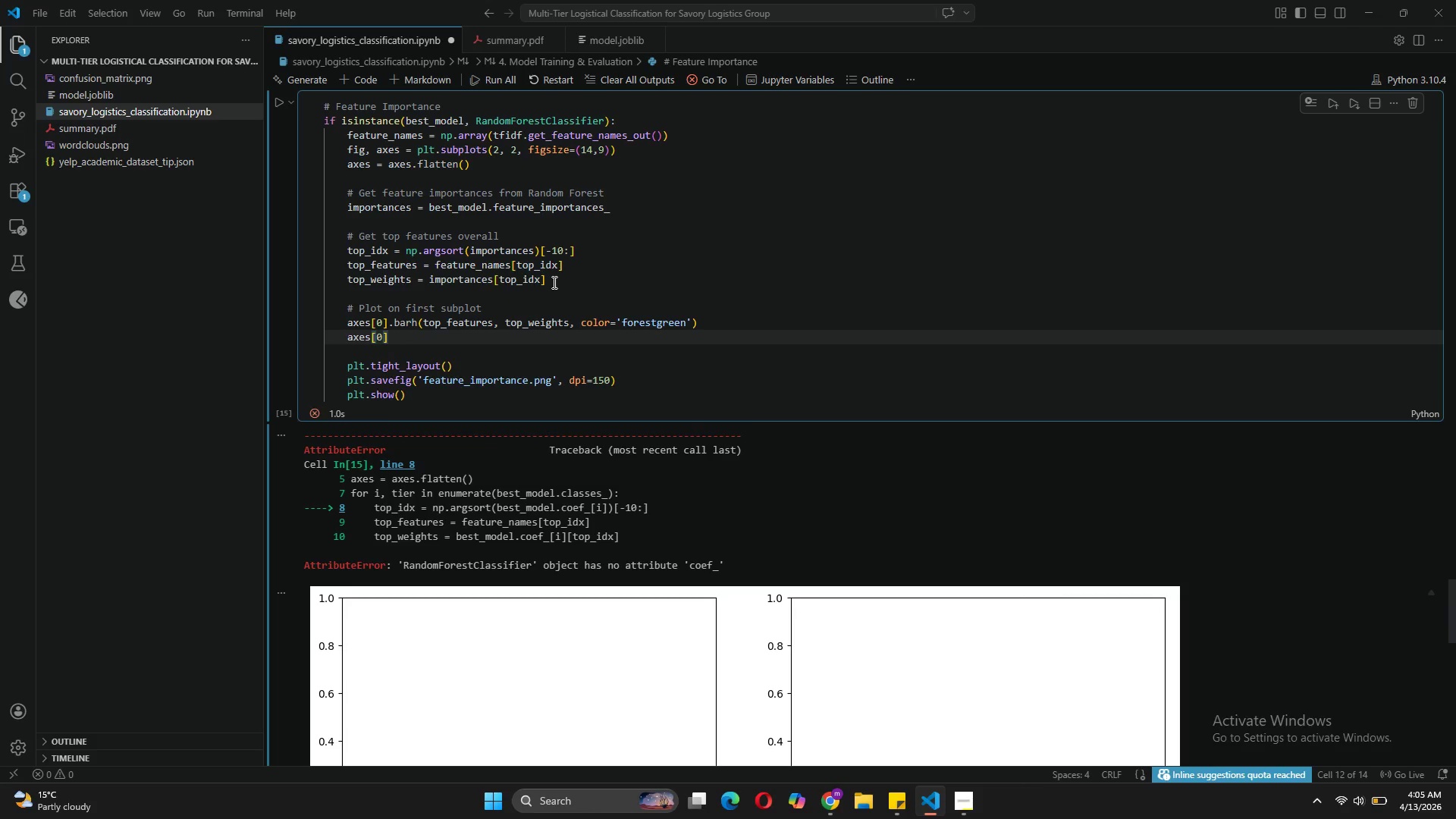 
type(.set_ti)
key(Tab)
type(("Top Feature Importance)
 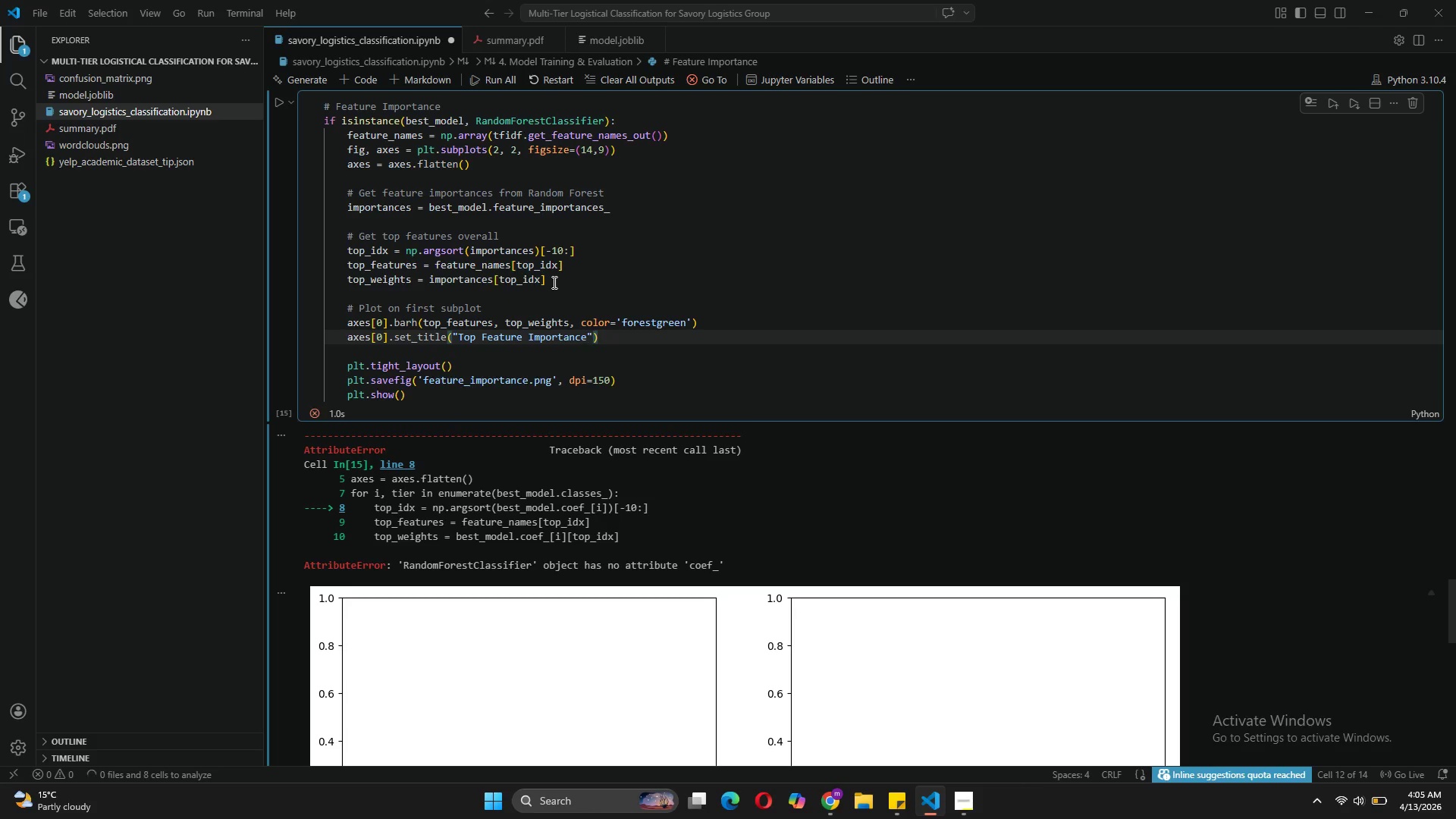 
wait(12.52)
 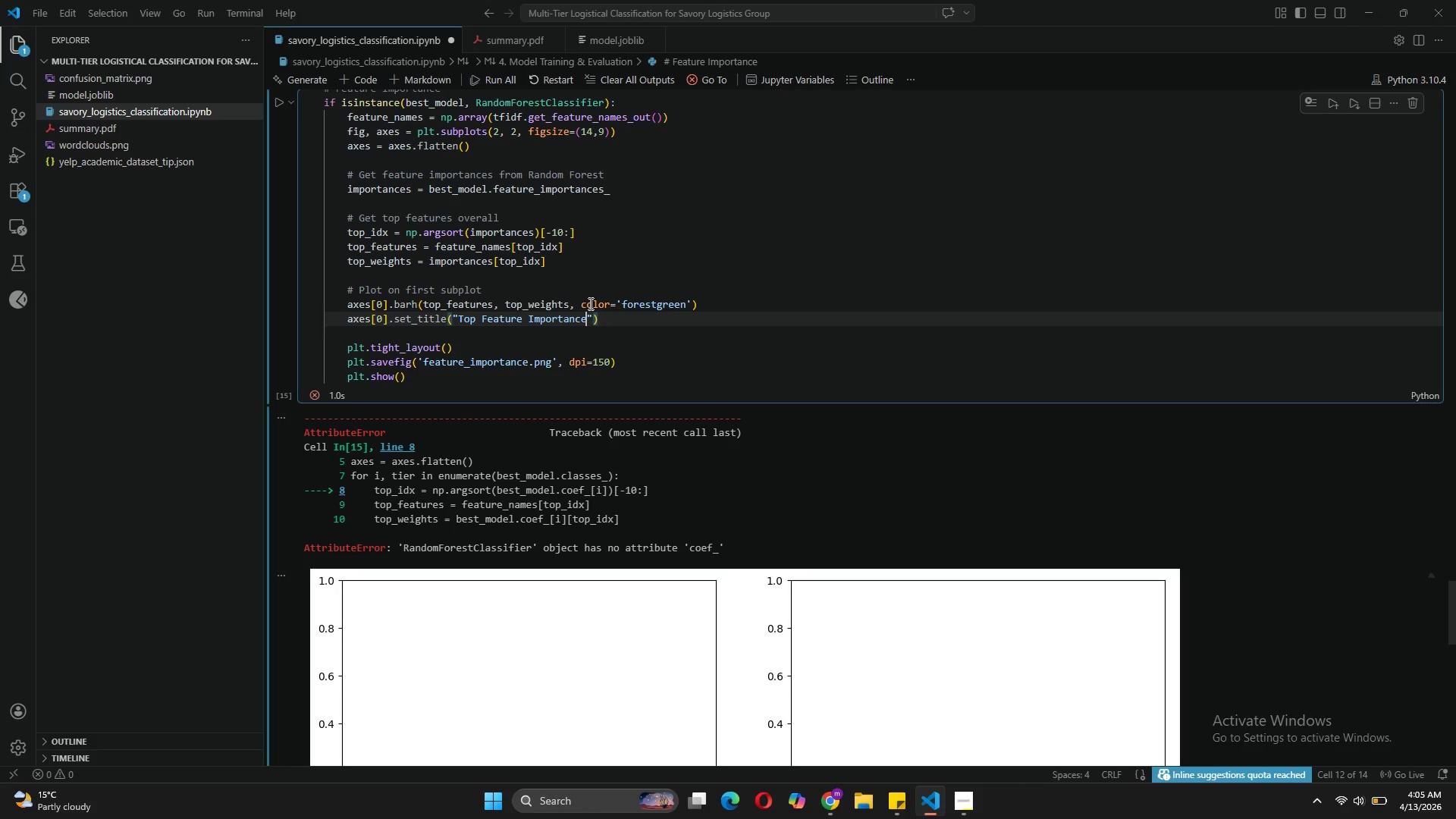 
left_click([618, 325])
 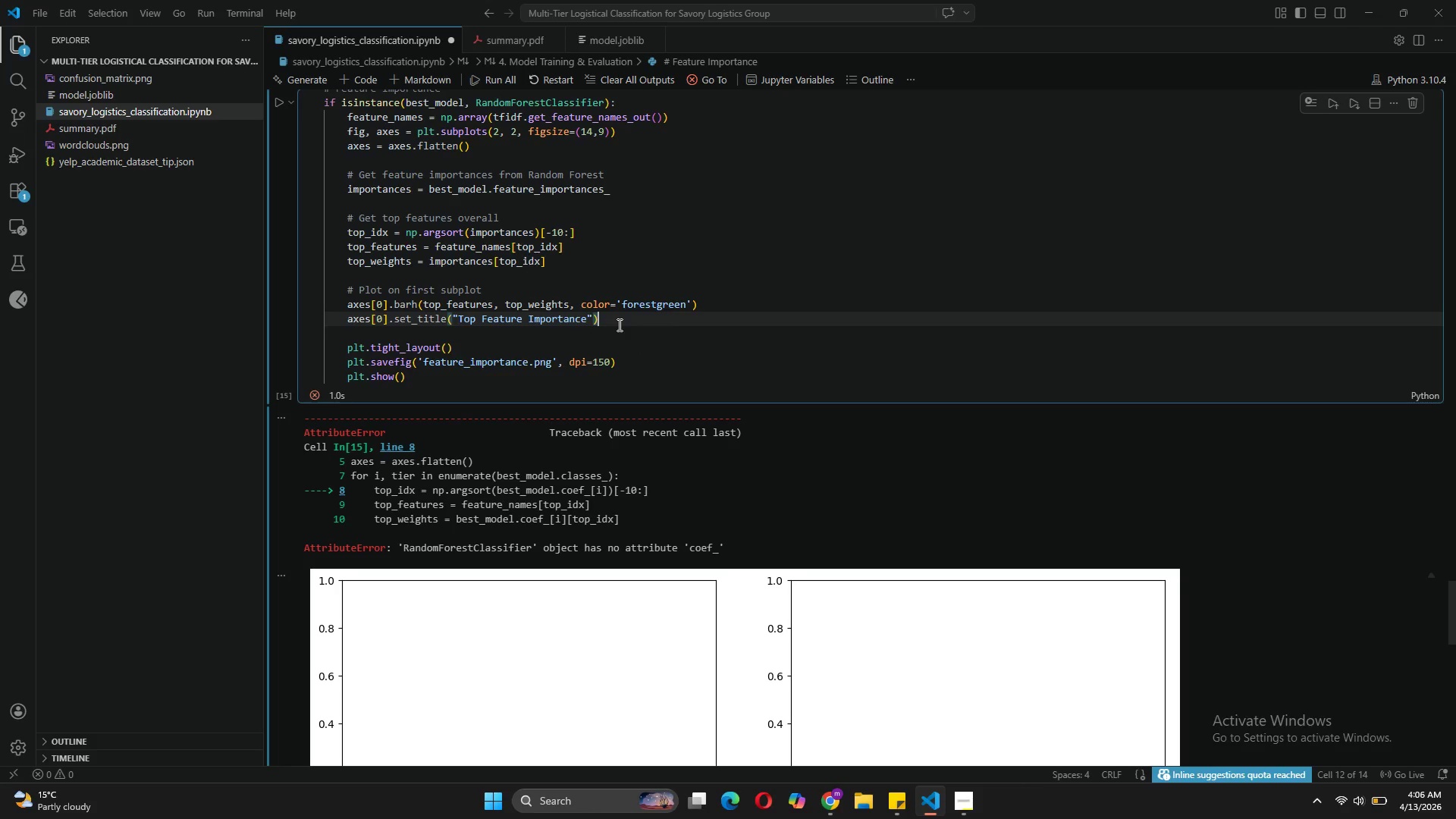 
key(Enter)
 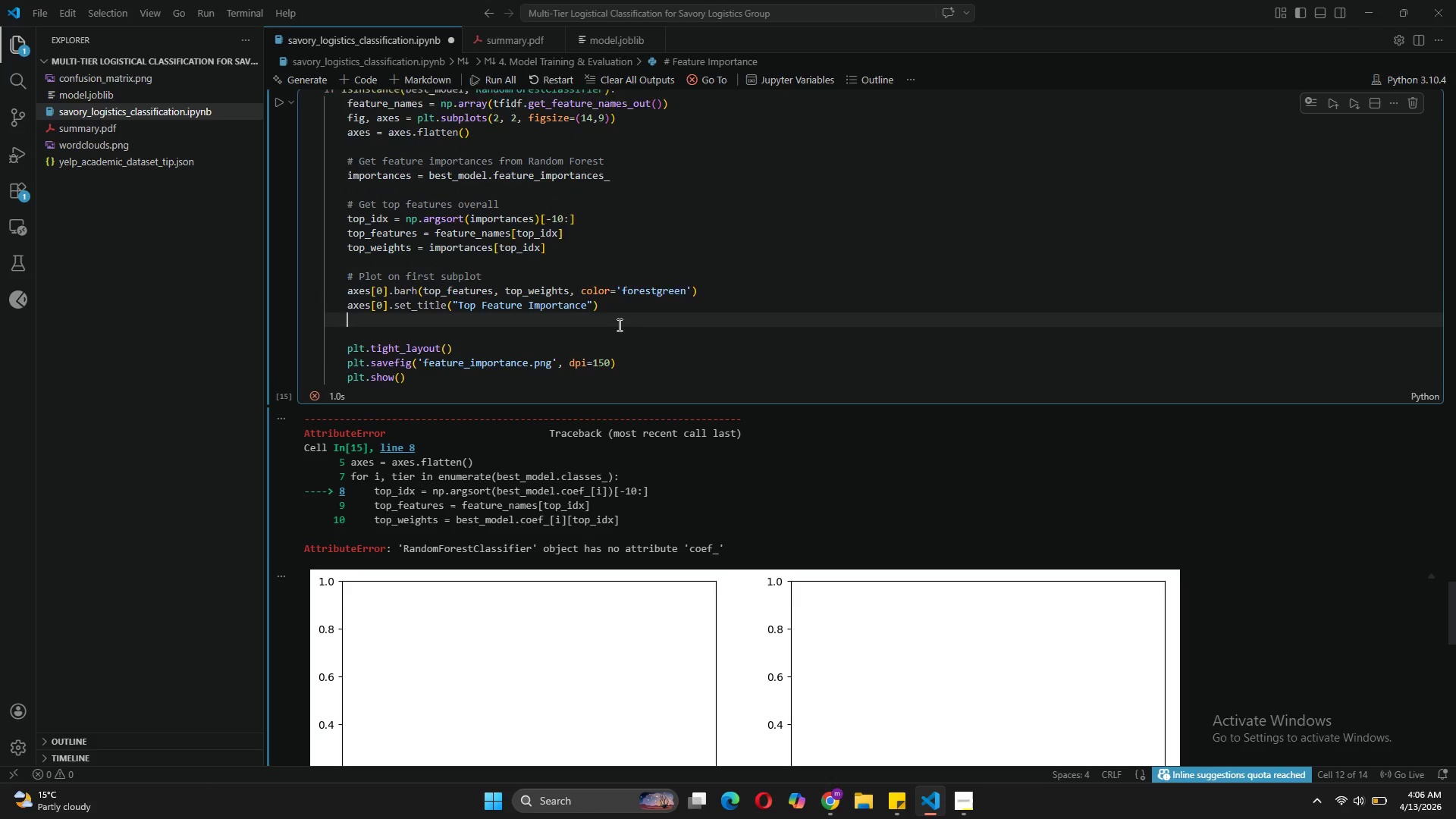 
key(Enter)
 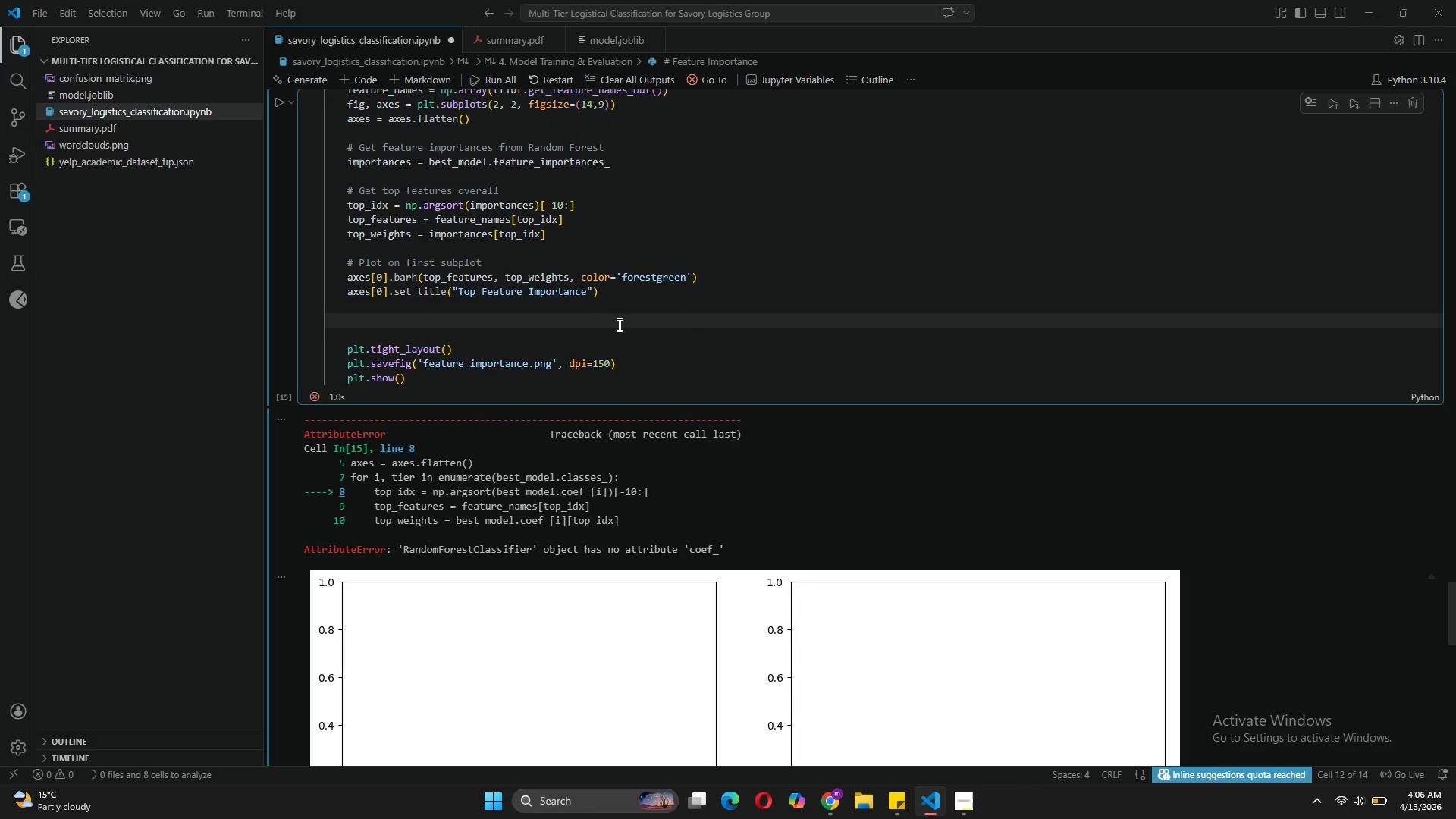 
type(# Pl)
key(Backspace)
key(Backspace)
type(hide U)
key(Backspace)
 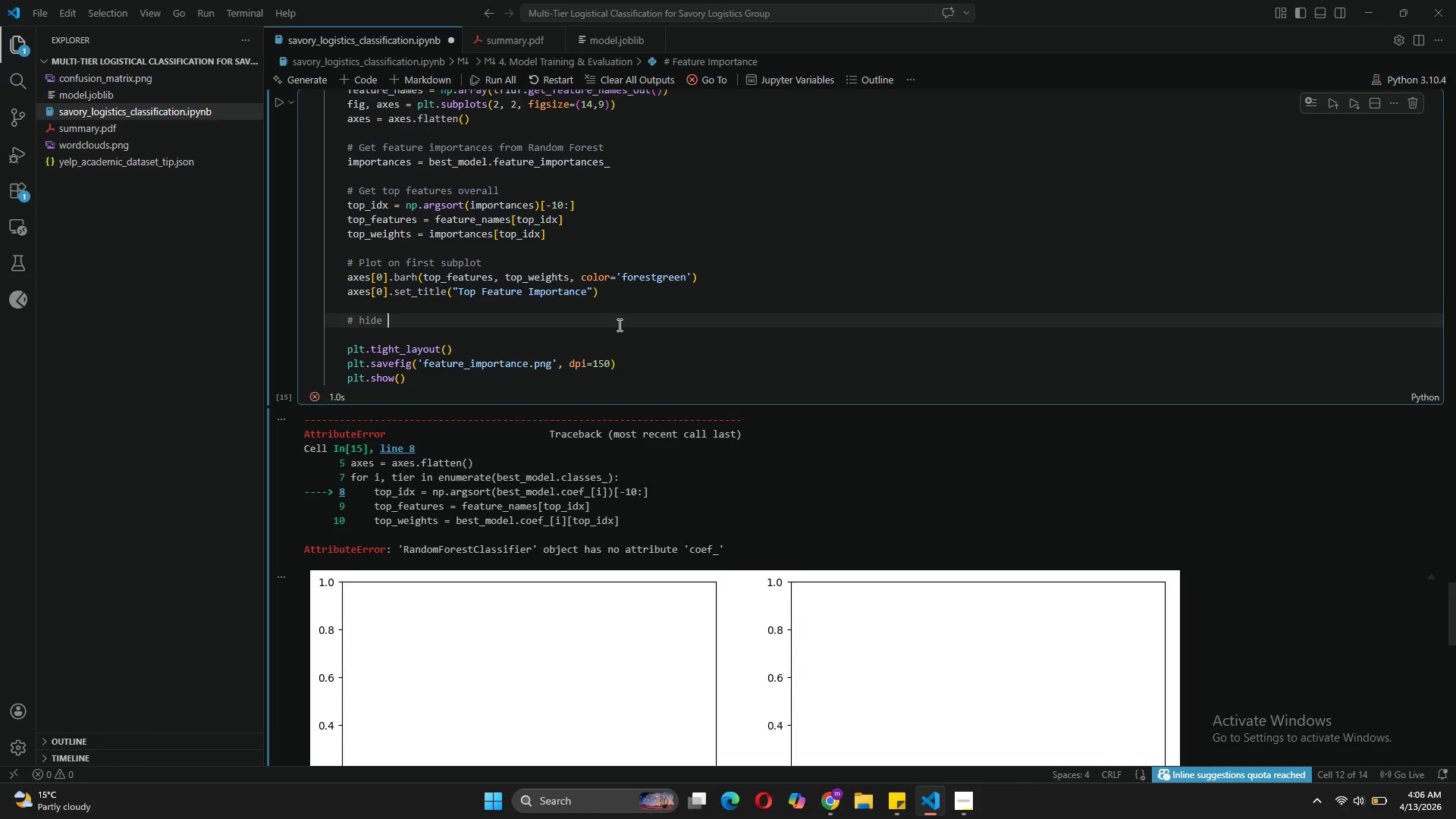 
key(Backspace)
key(Backspace)
key(Backspace)
key(Backspace)
key(Backspace)
type(h)
key(Backspace)
type(Hide i)
key(Backspace)
type(unused subplots)
 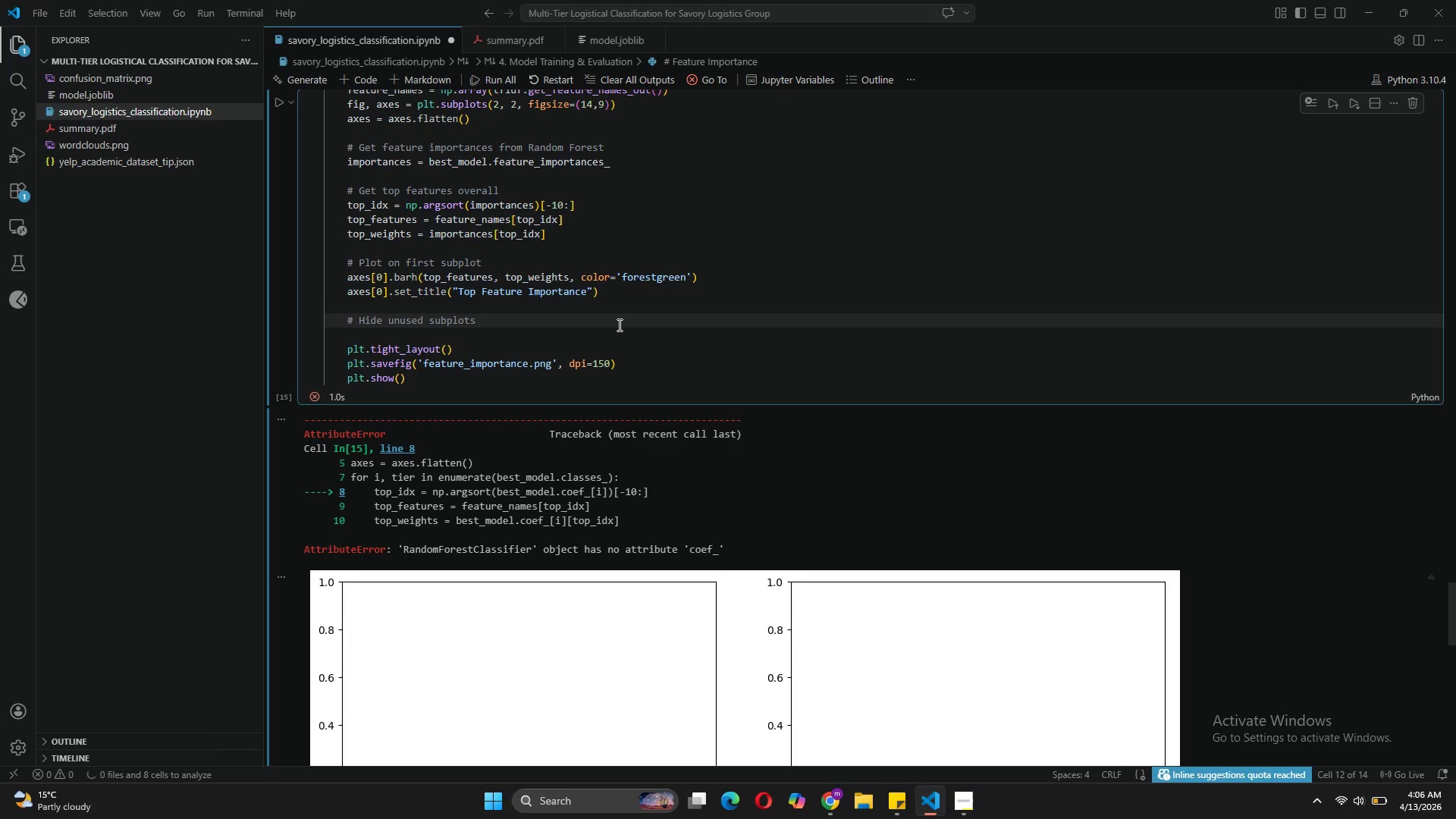 
key(Enter)
 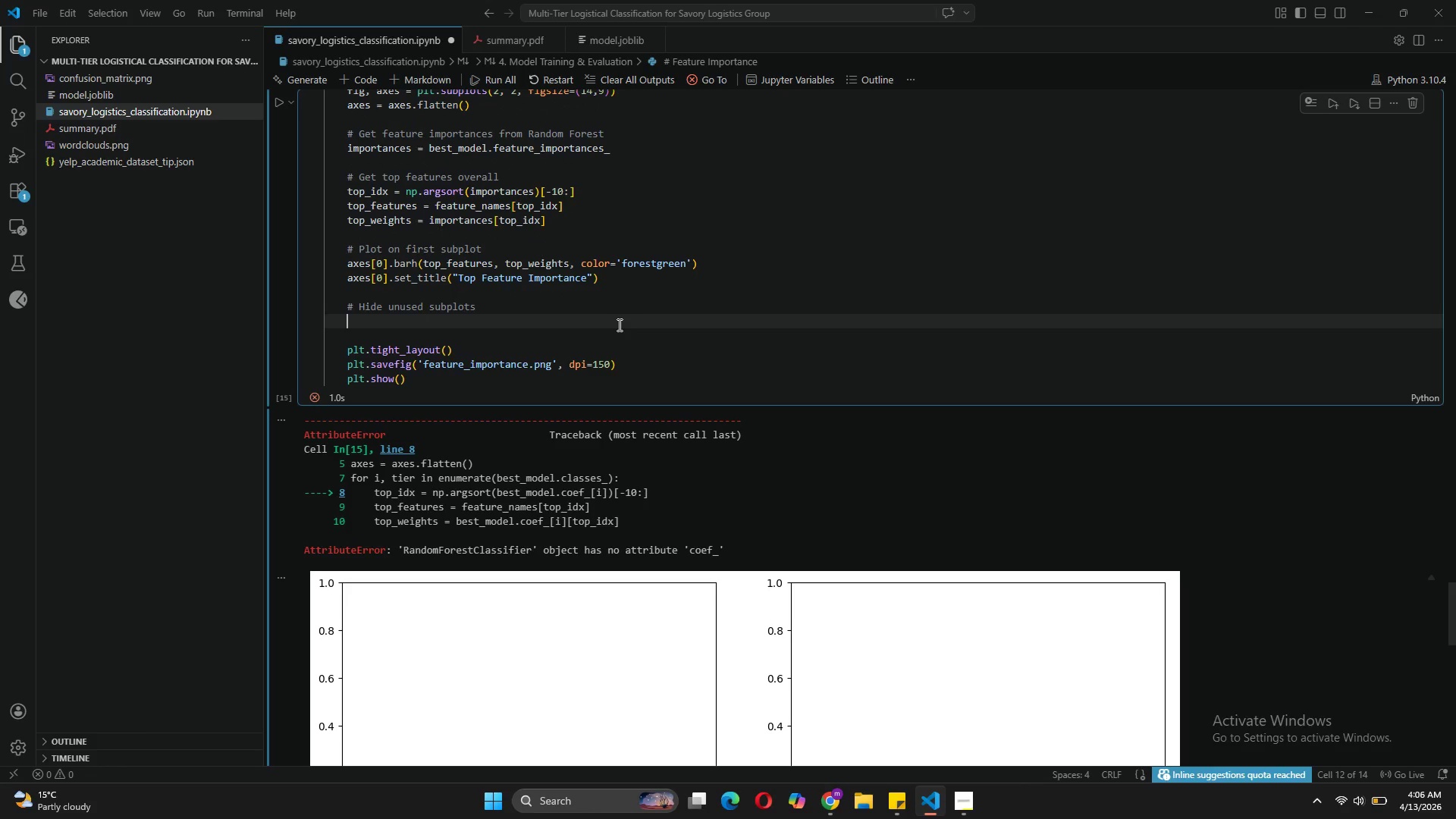 
type(for i in range(1,4)
 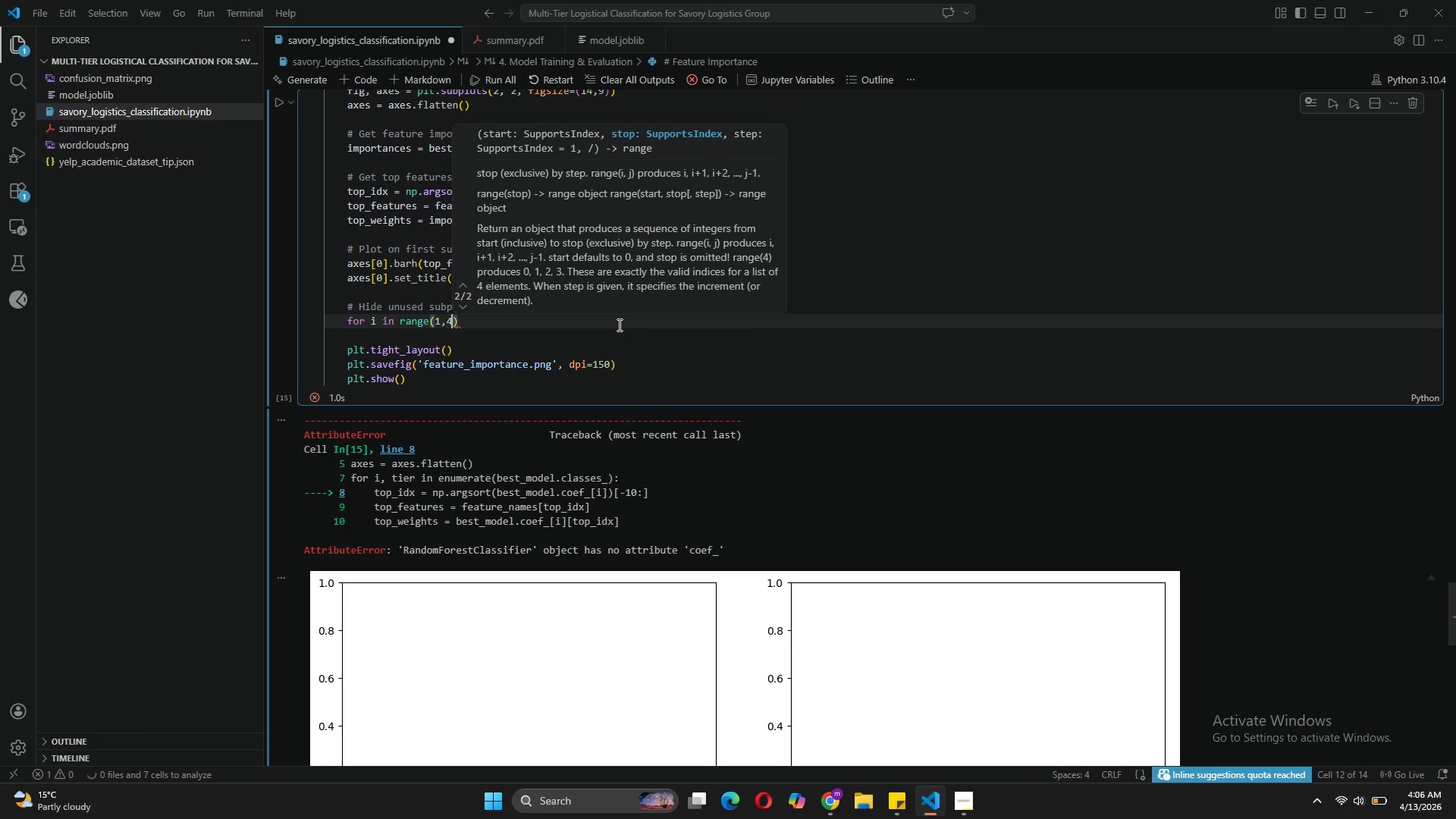 
key(ArrowRight)
 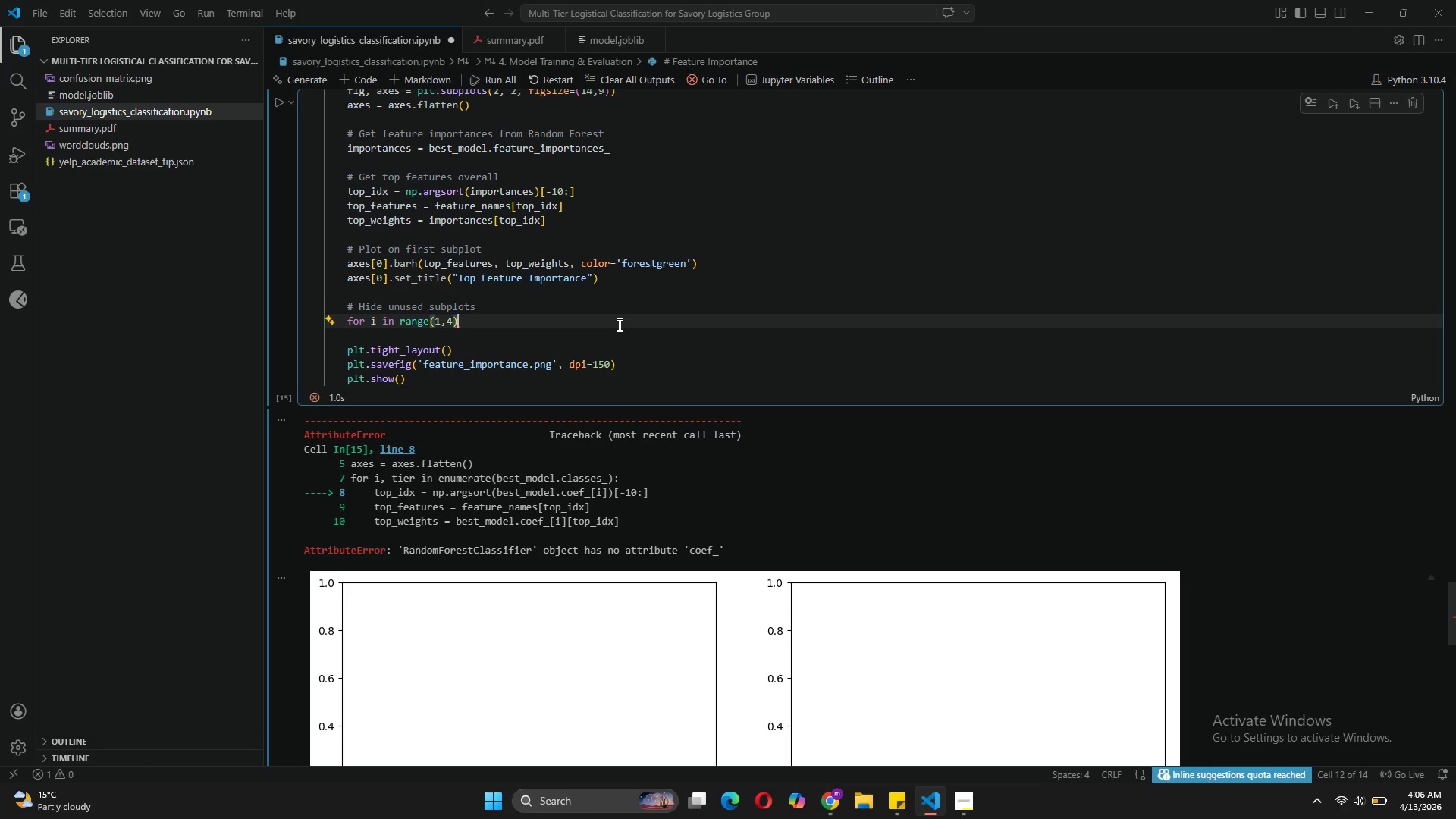 
key(Shift+Semicolon)
 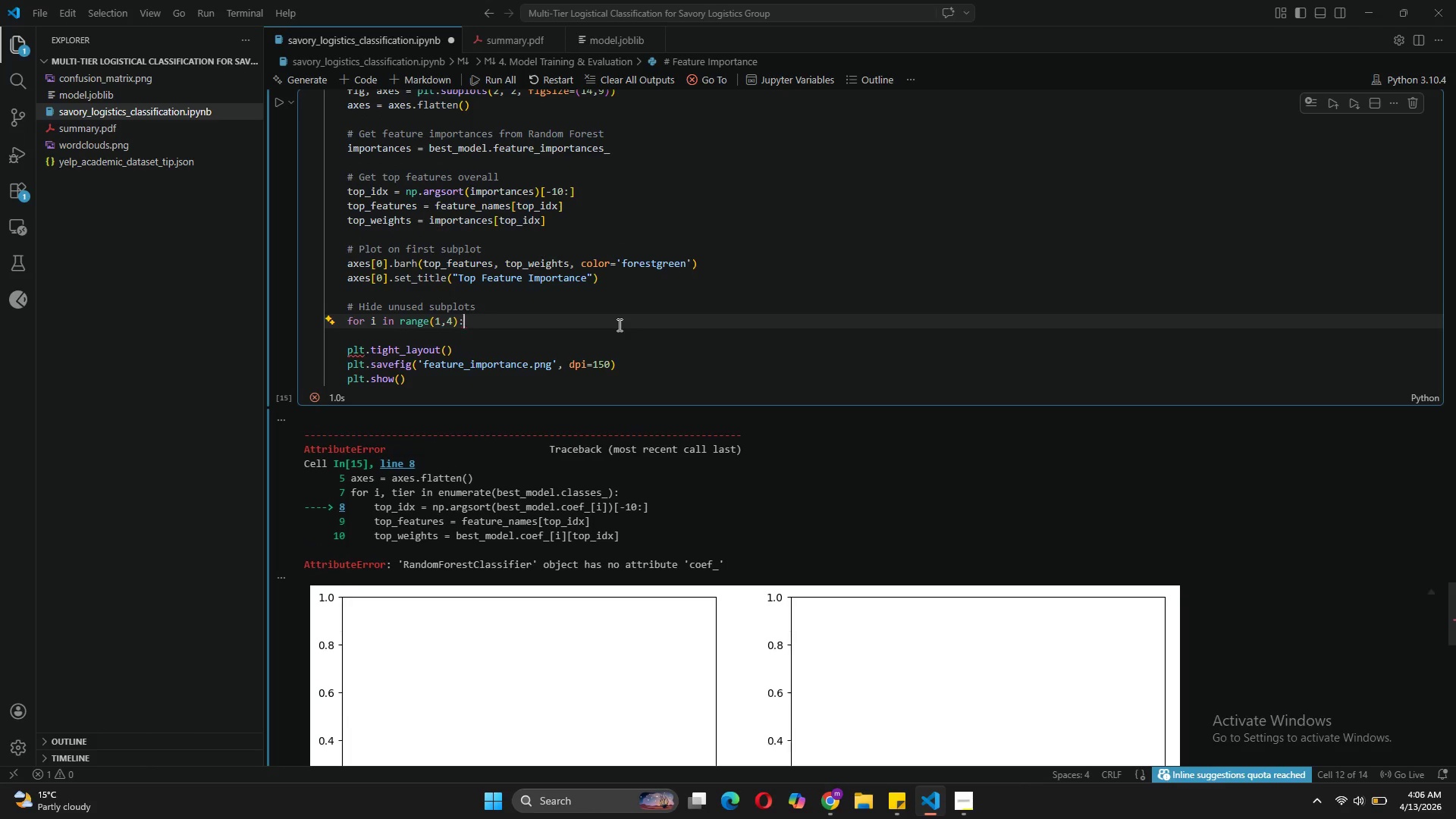 
key(Enter)
 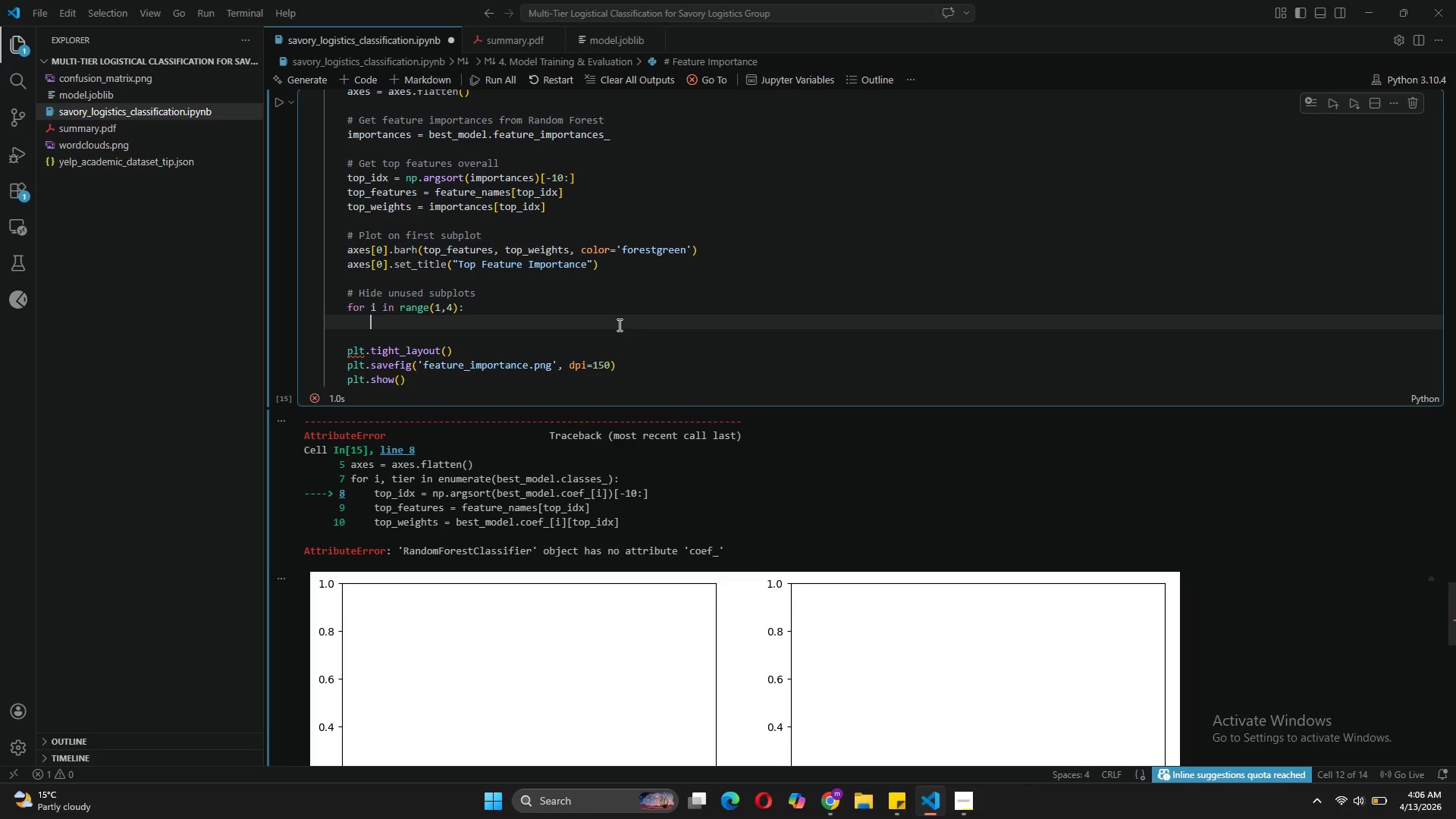 
type(axes[i)
 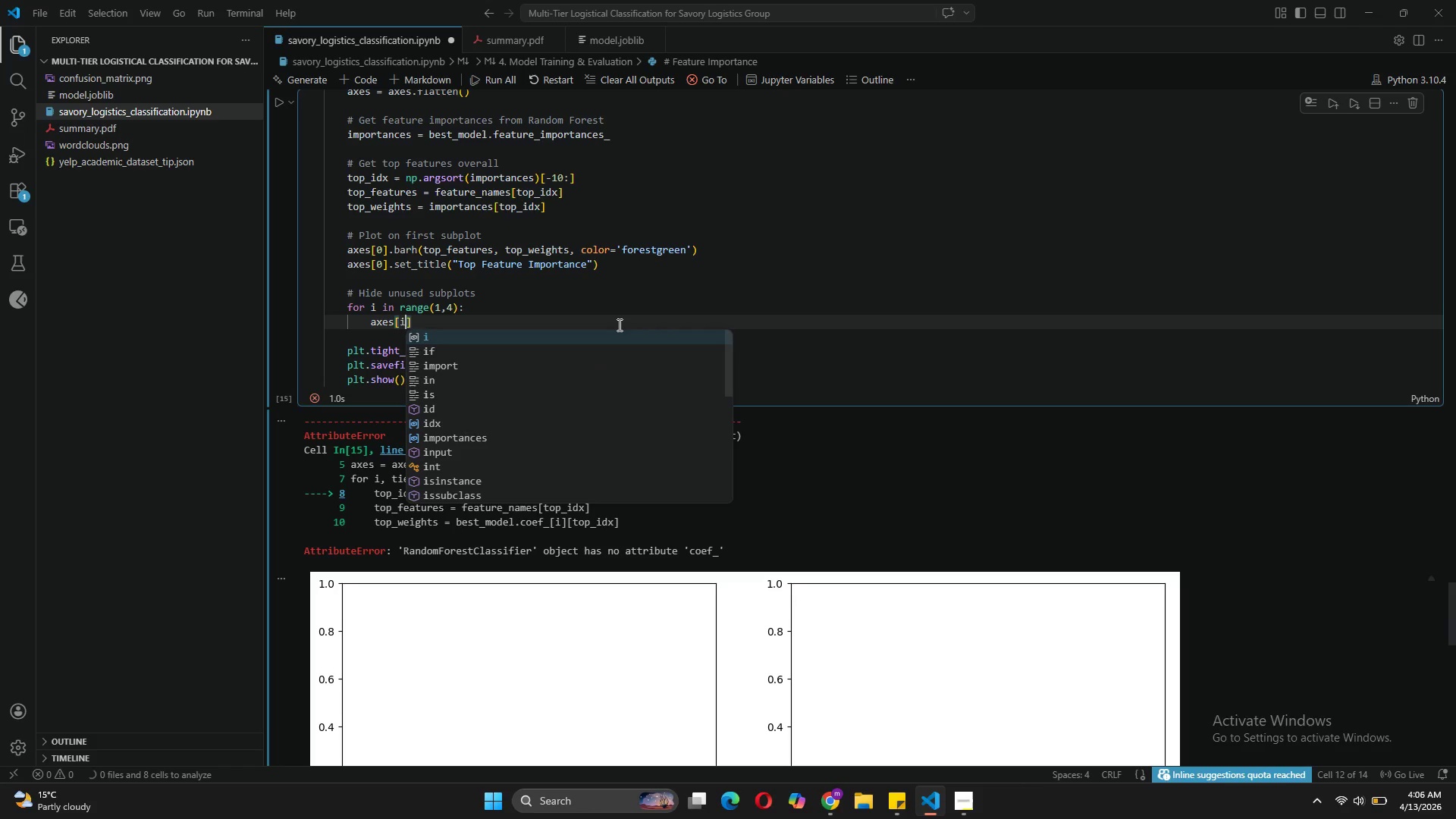 
key(ArrowRight)
 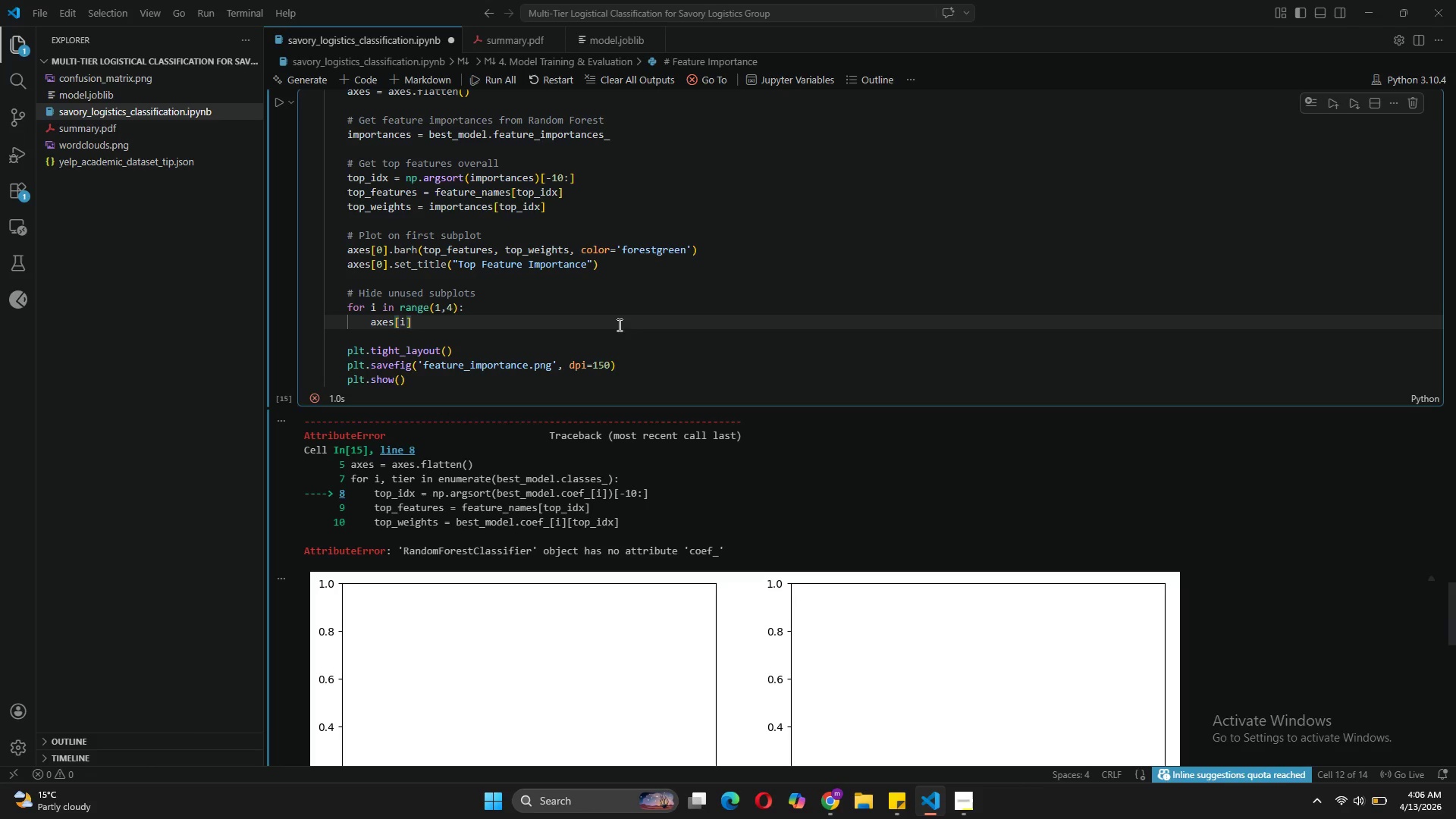 
type(.set_)
 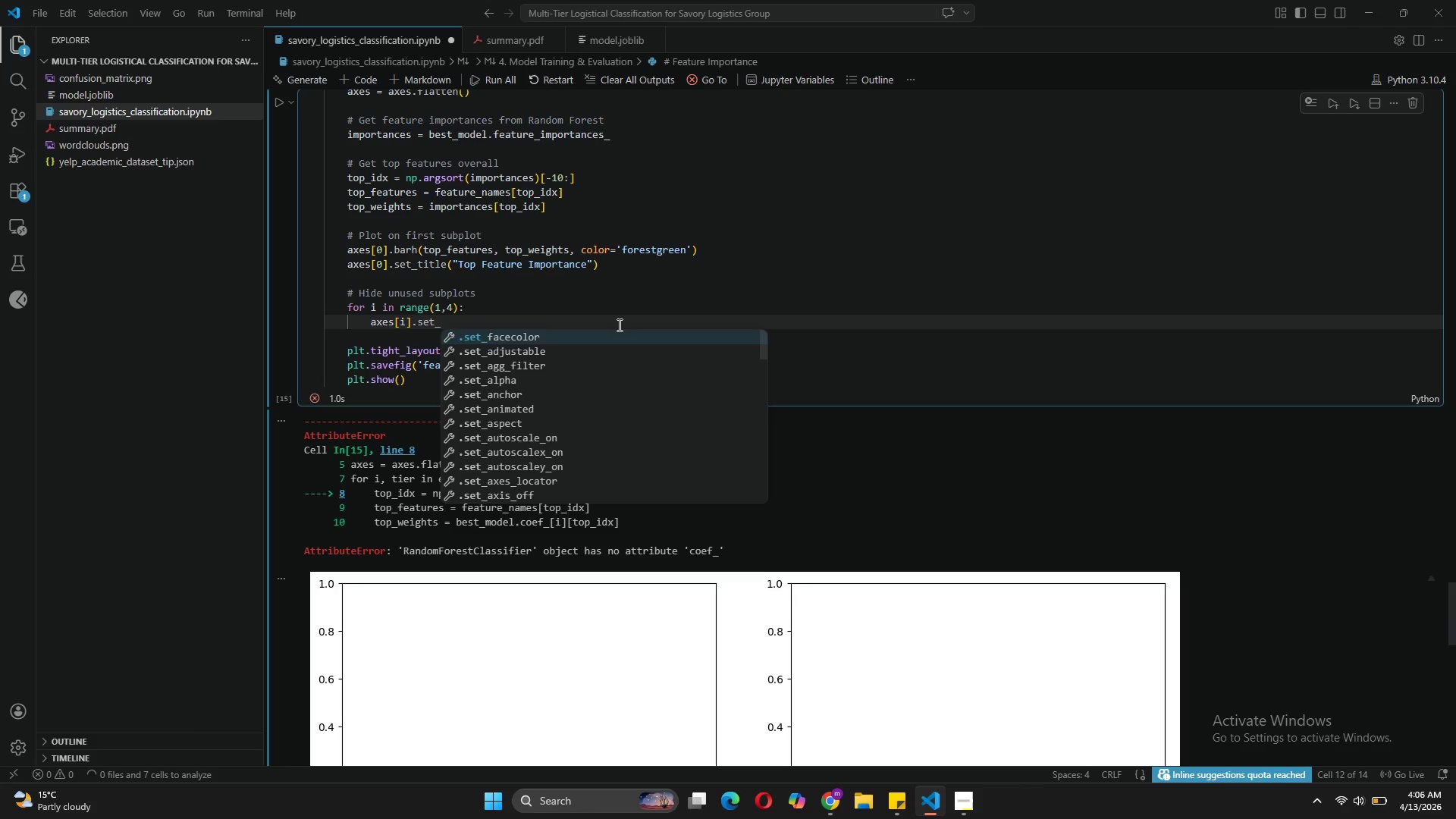 
type(visible(False)
 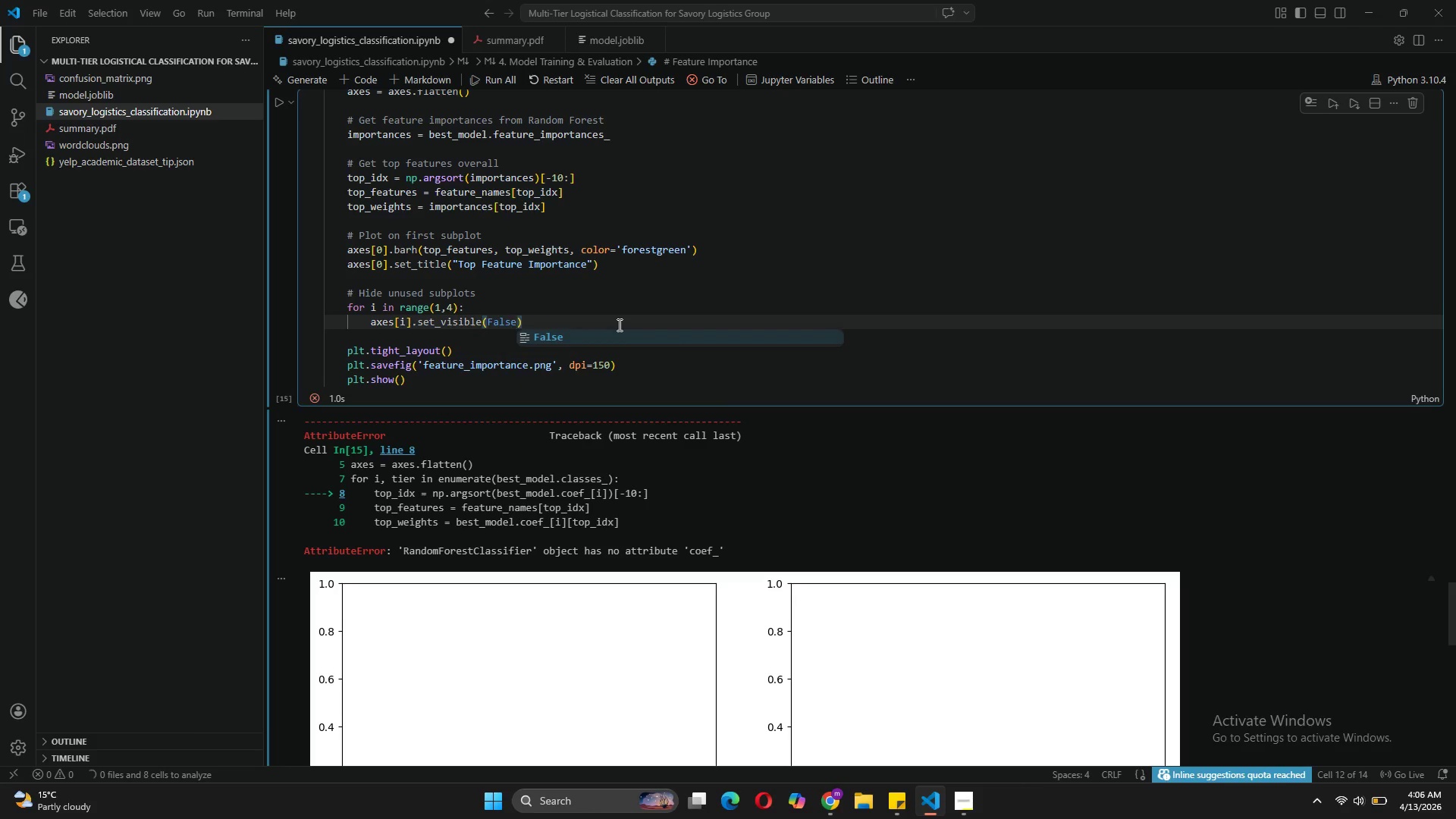 
left_click([701, 246])
 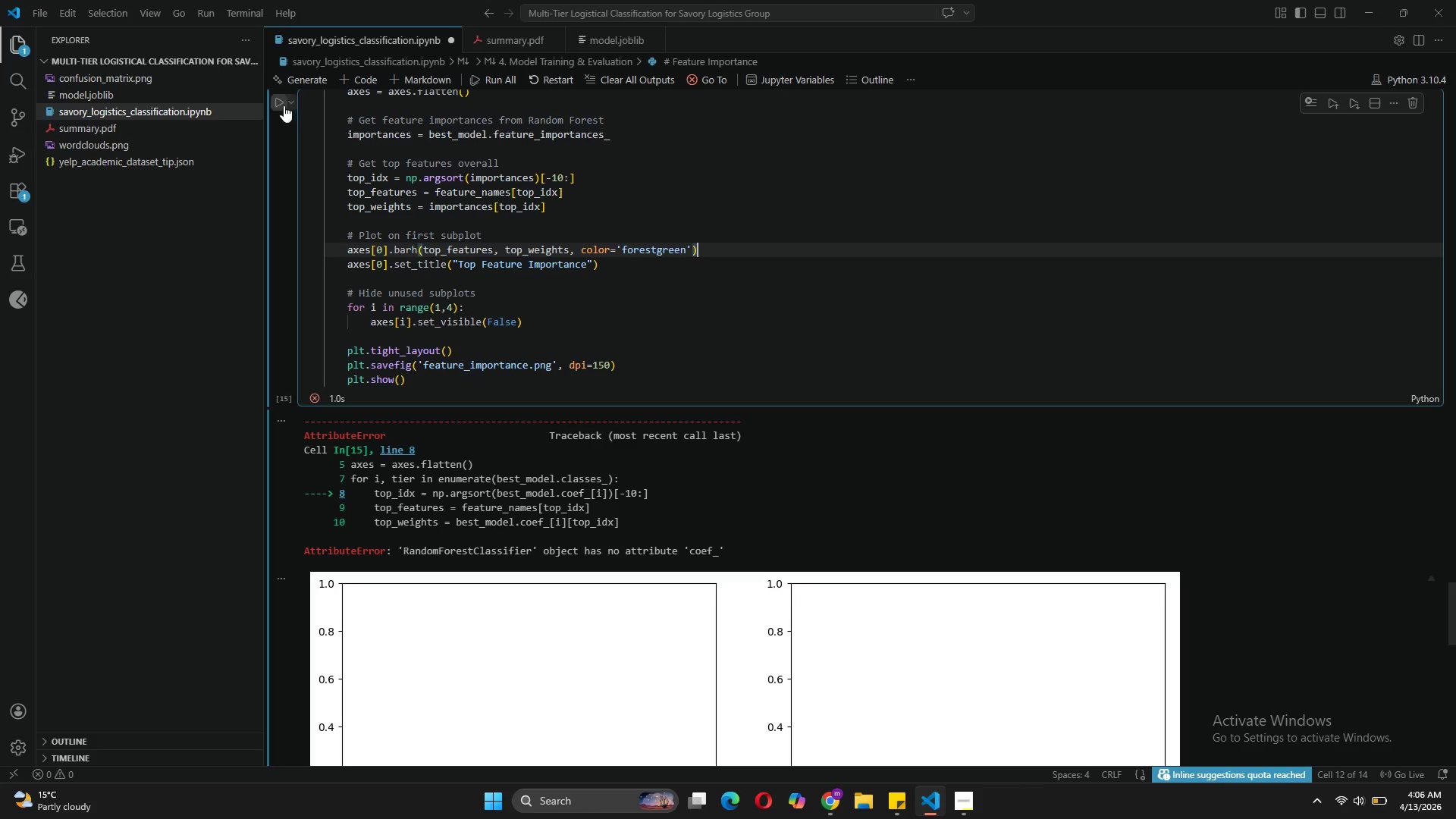 
left_click([279, 103])
 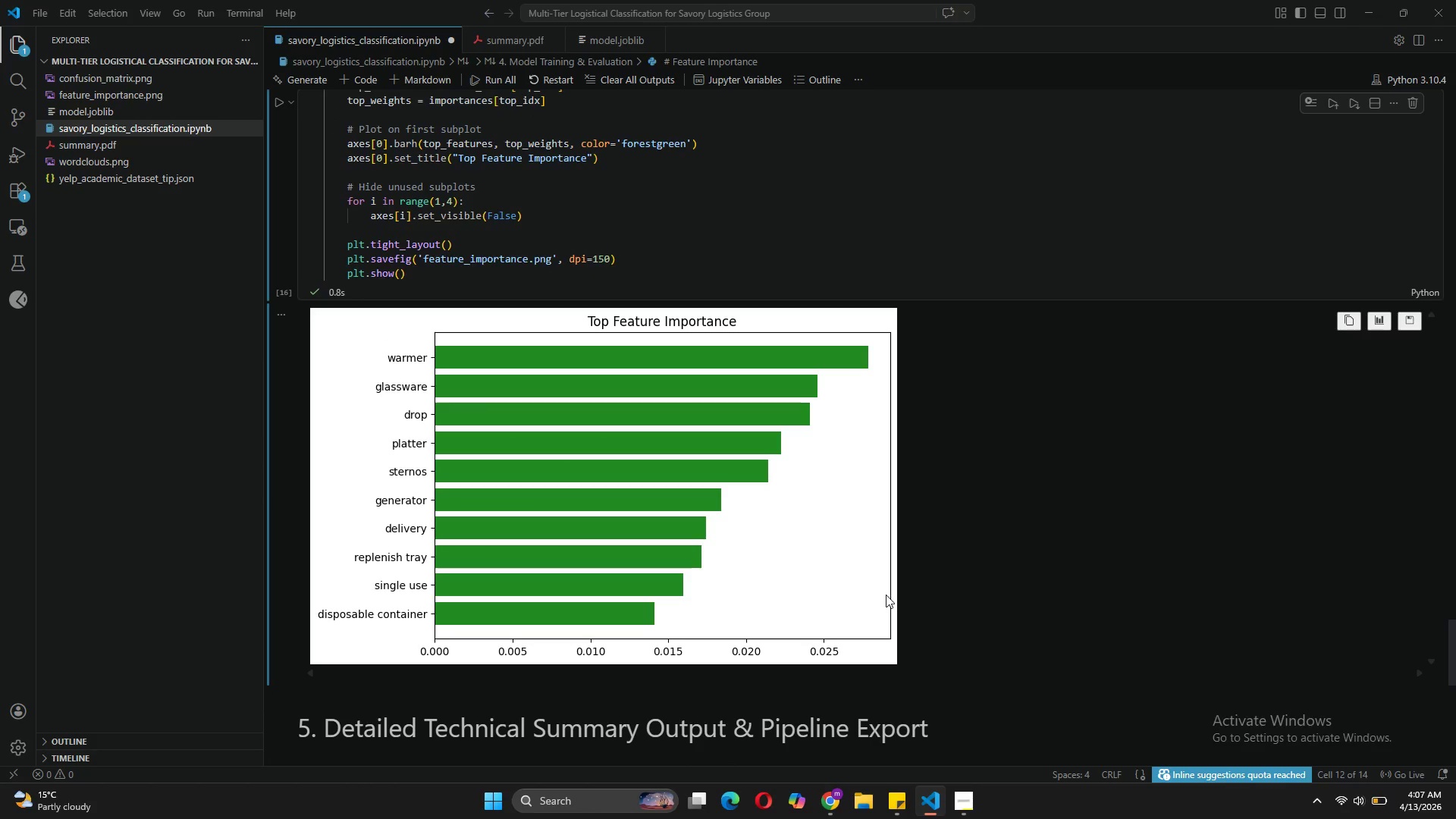 
wait(24.74)
 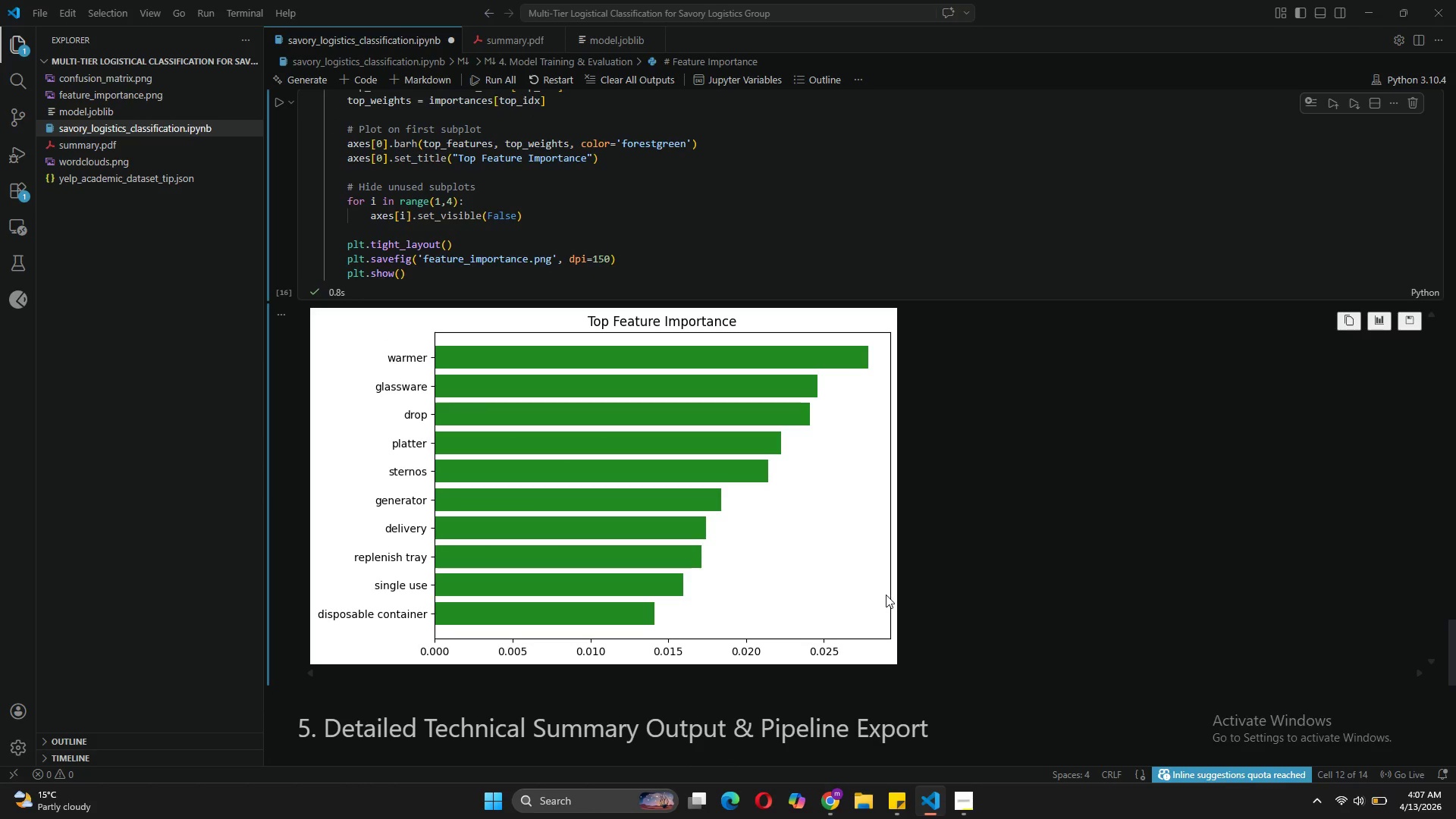 
left_click([958, 803])